 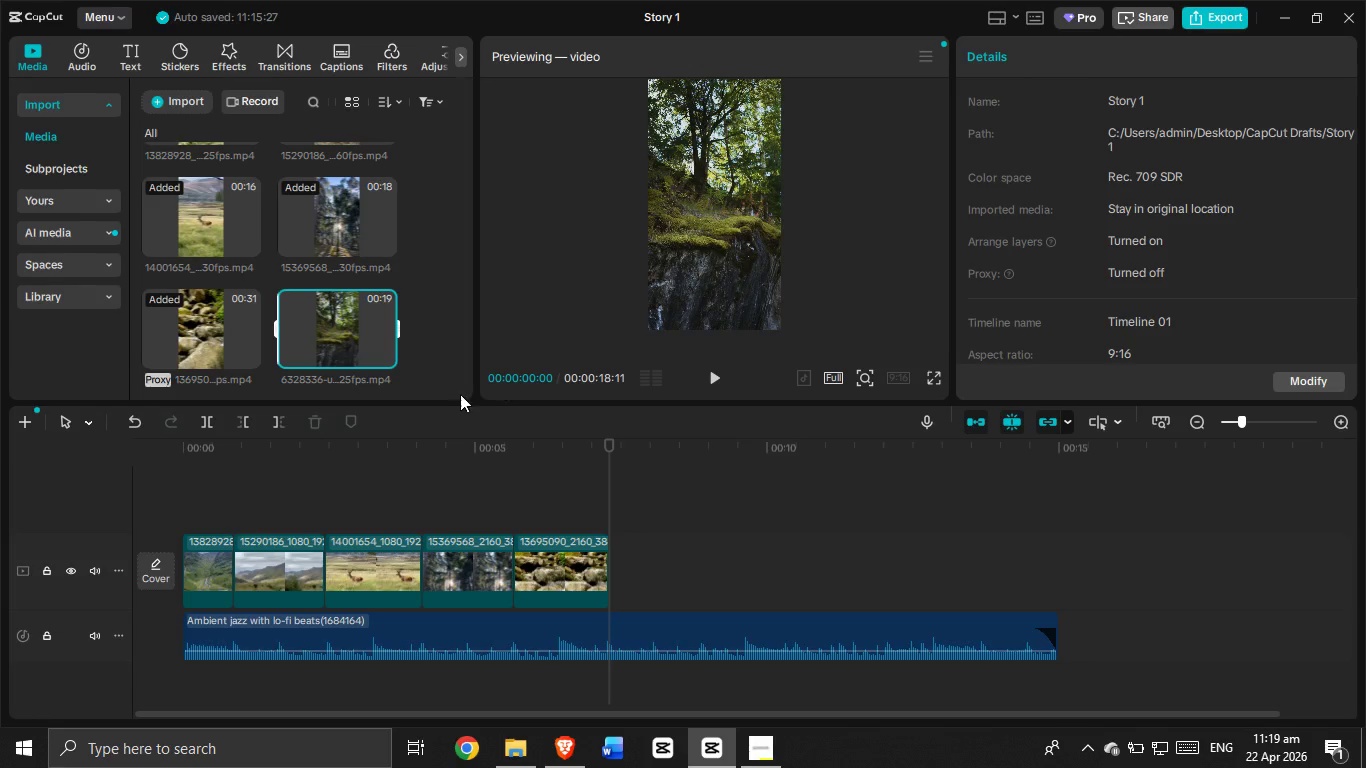 
left_click_drag(start_coordinate=[322, 355], to_coordinate=[622, 557])
 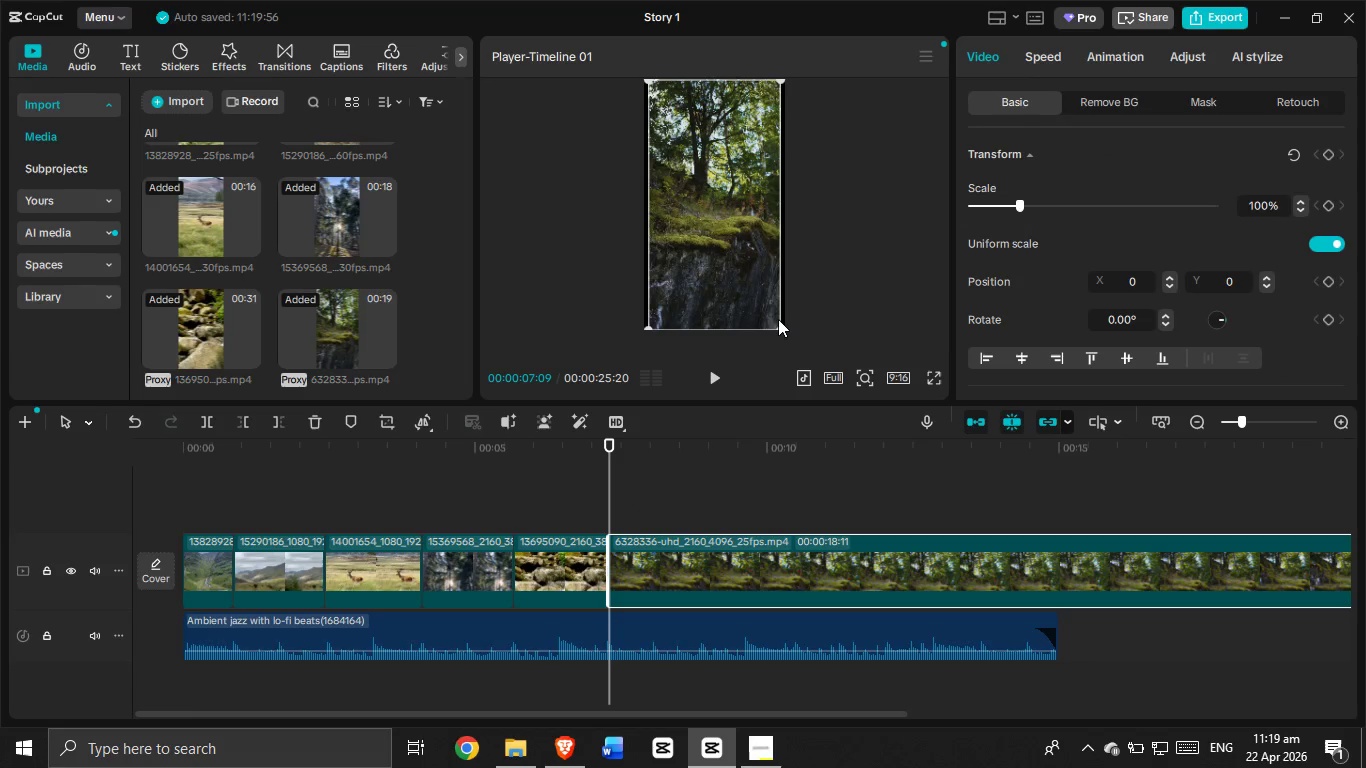 
left_click_drag(start_coordinate=[775, 324], to_coordinate=[777, 329])
 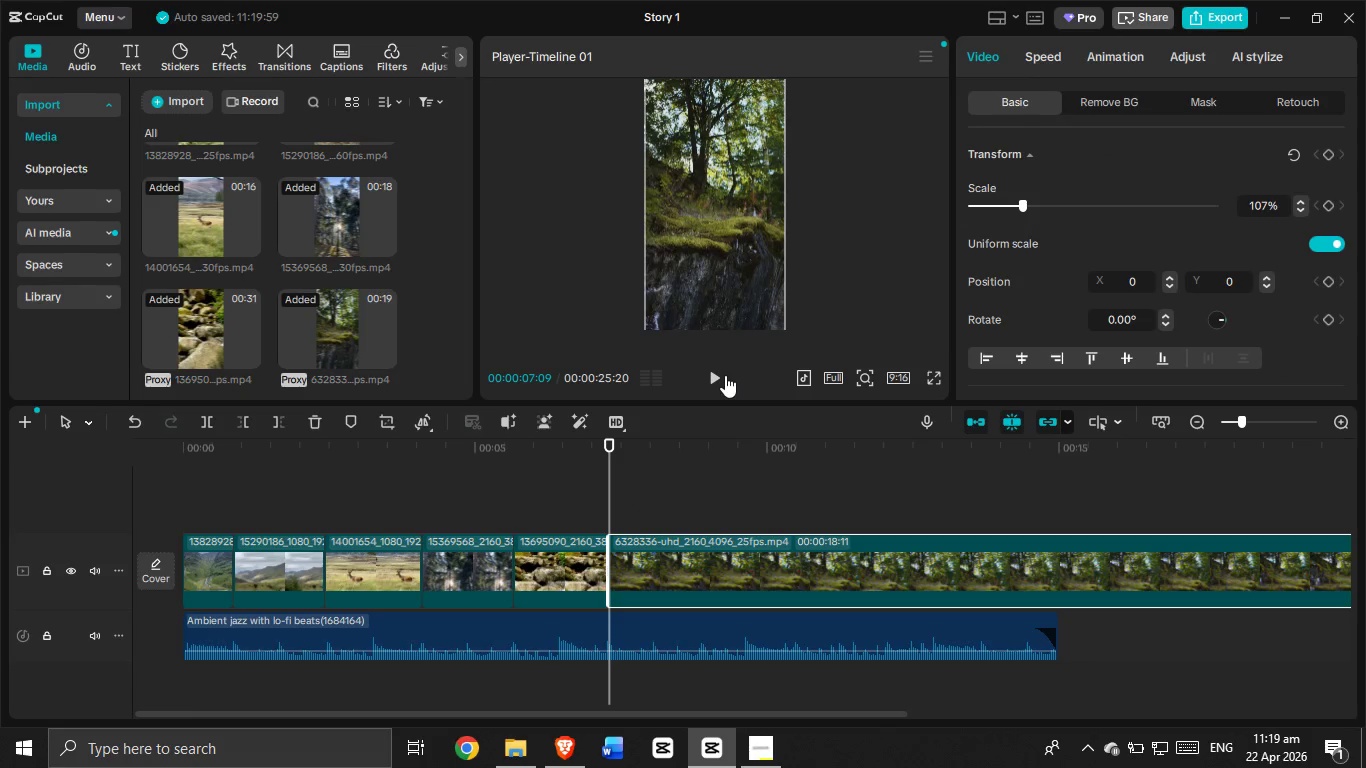 
left_click([721, 377])
 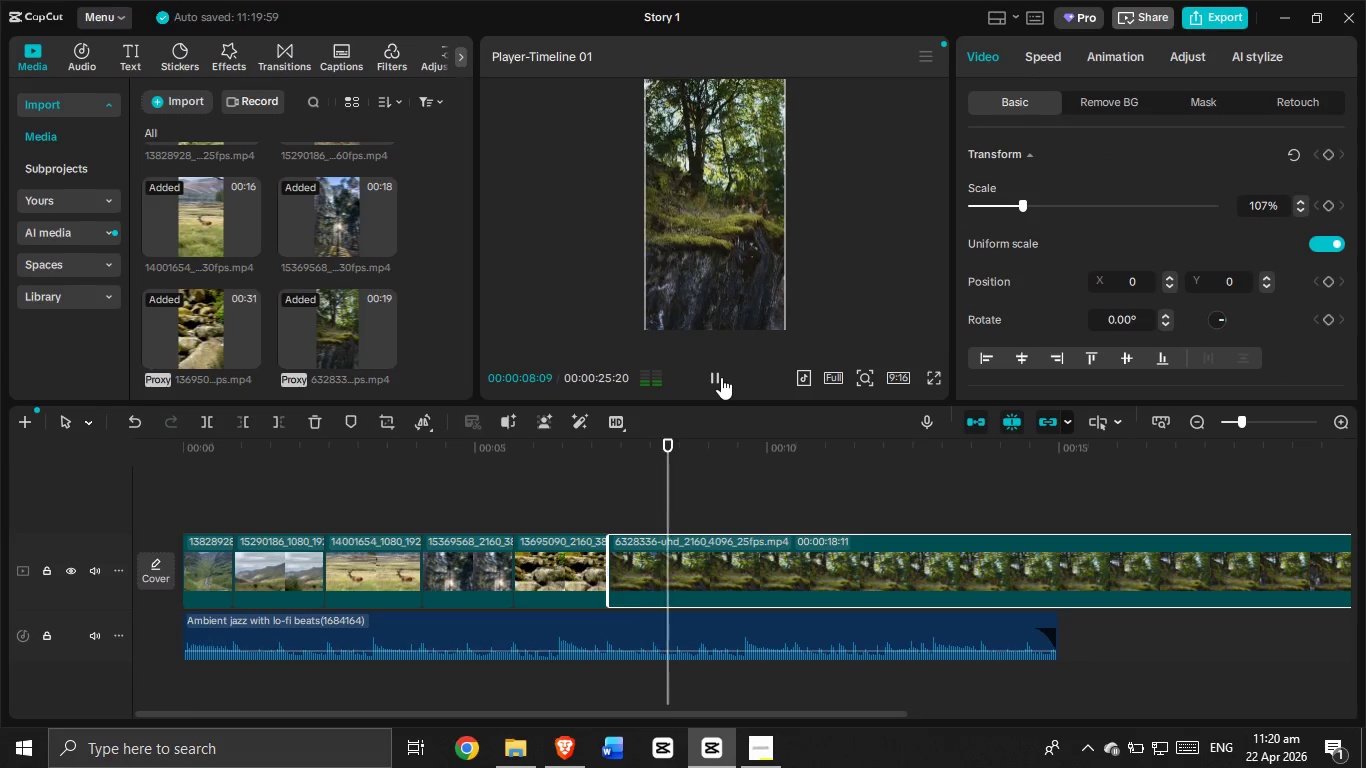 
left_click([721, 377])
 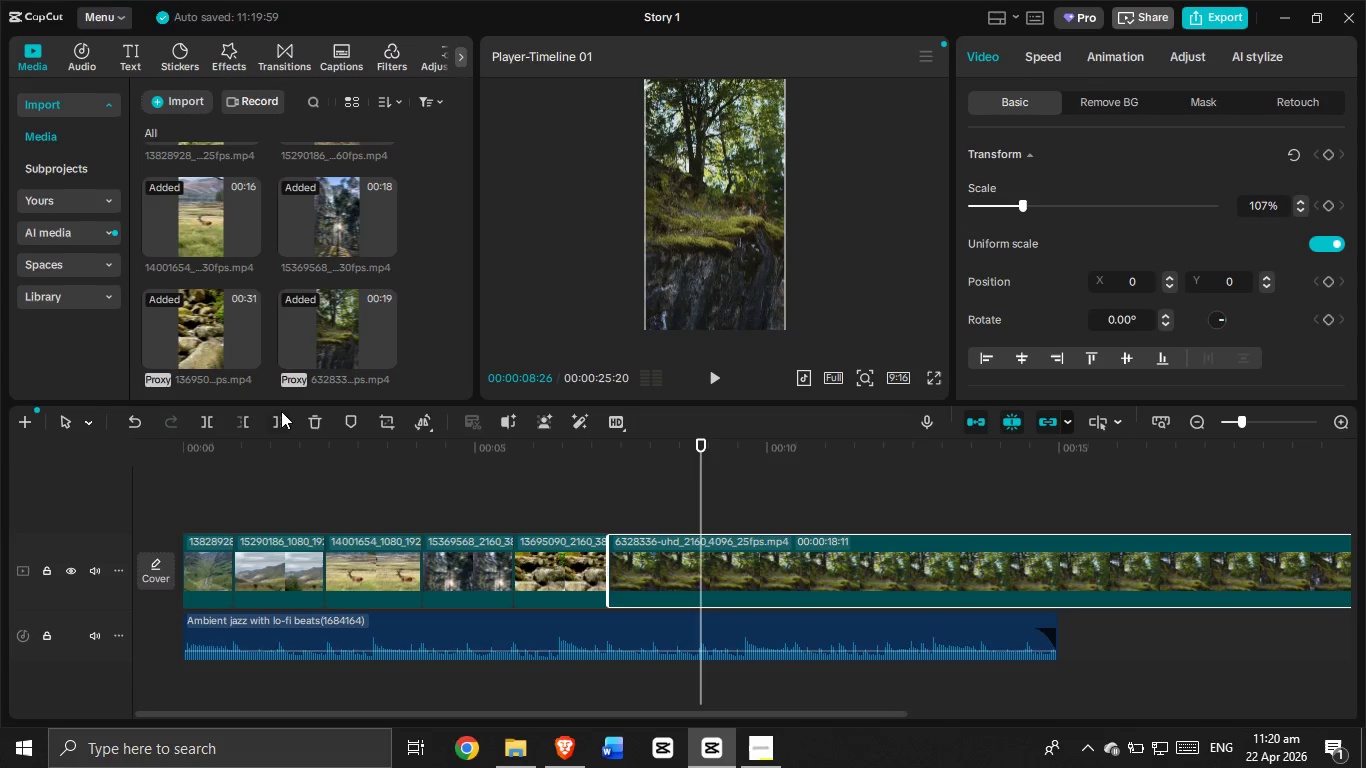 
left_click([280, 413])
 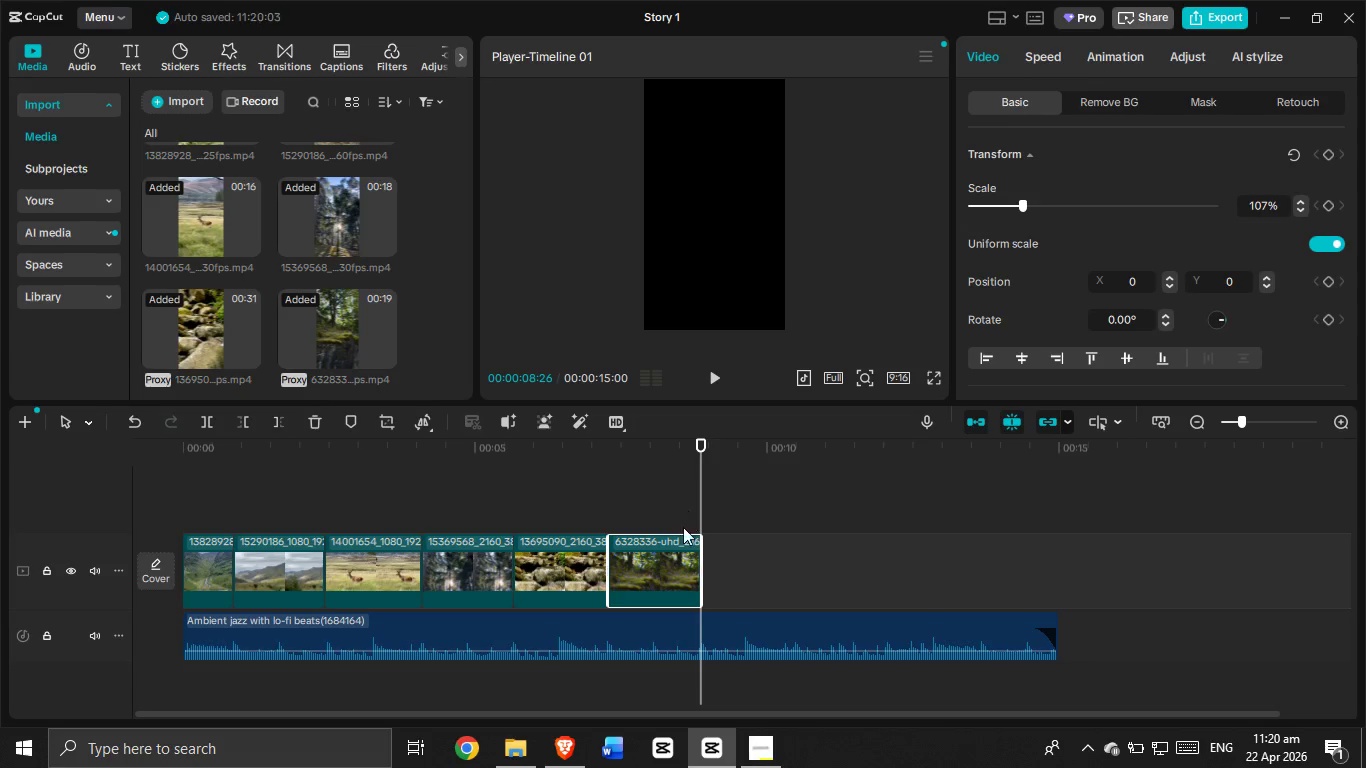 
left_click_drag(start_coordinate=[661, 556], to_coordinate=[525, 561])
 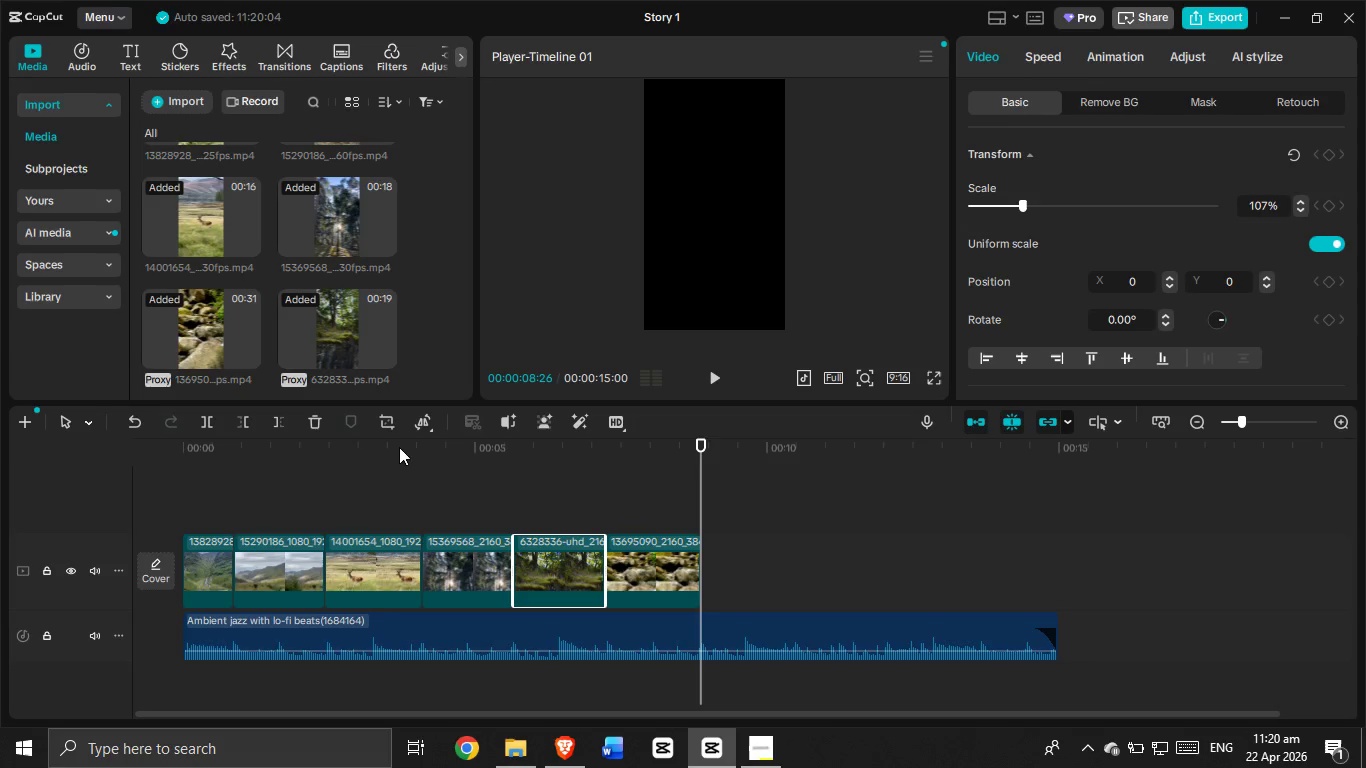 
left_click([396, 463])
 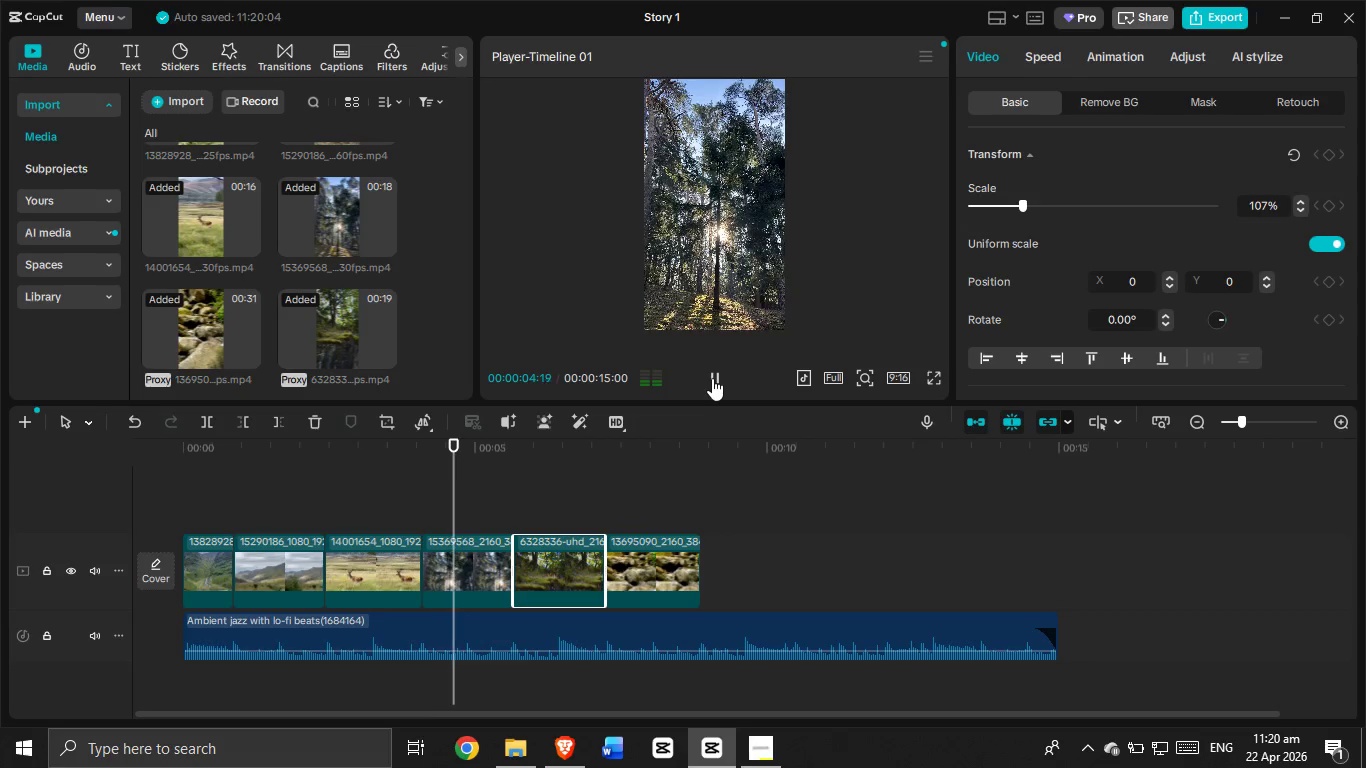 
left_click_drag(start_coordinate=[712, 378], to_coordinate=[706, 384])
 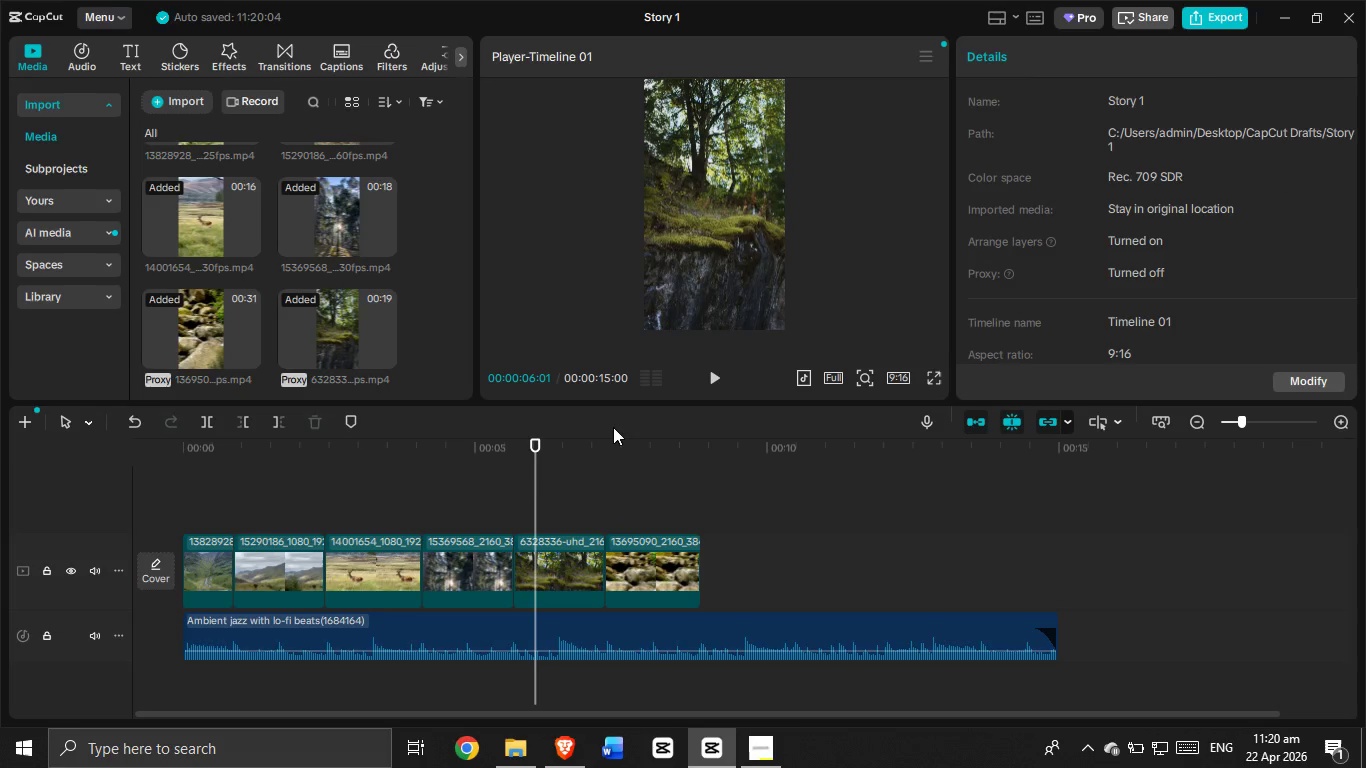 
left_click([489, 484])
 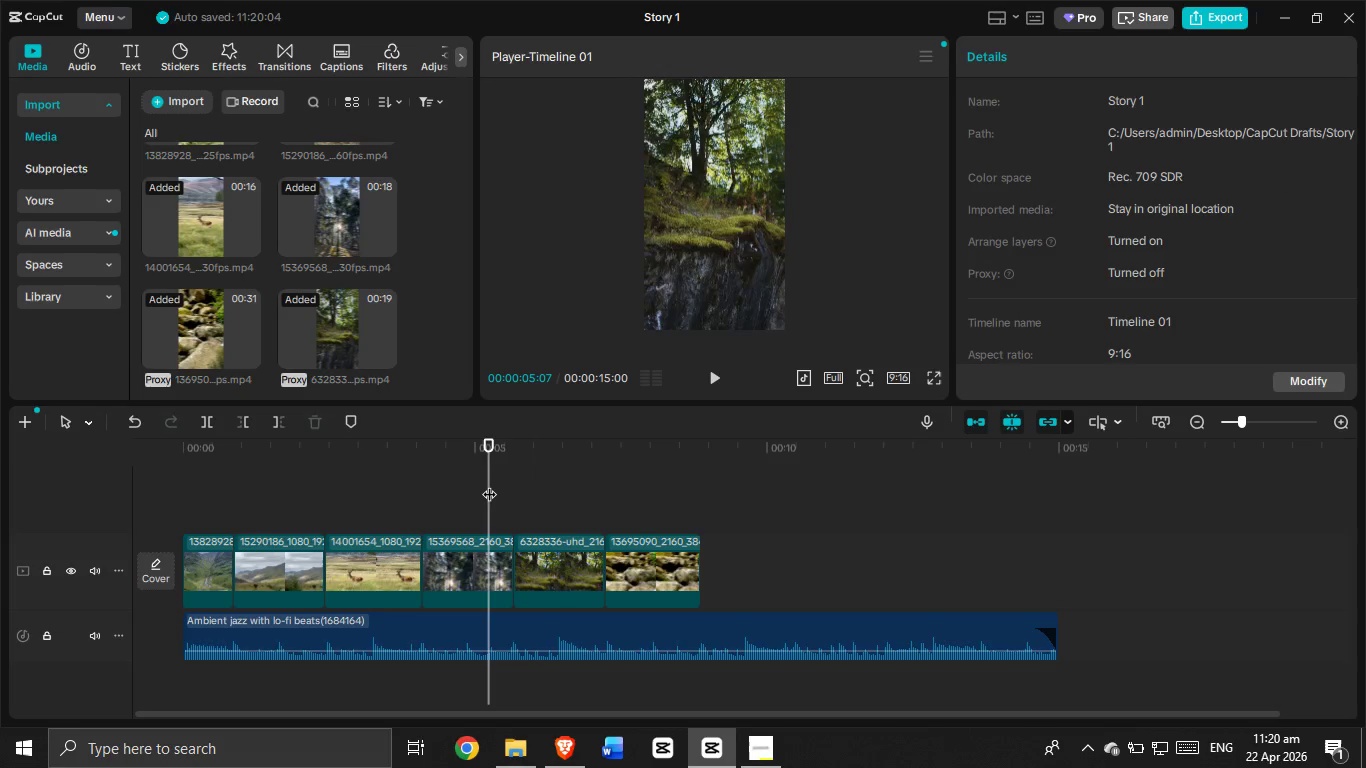 
left_click_drag(start_coordinate=[489, 484], to_coordinate=[483, 485])
 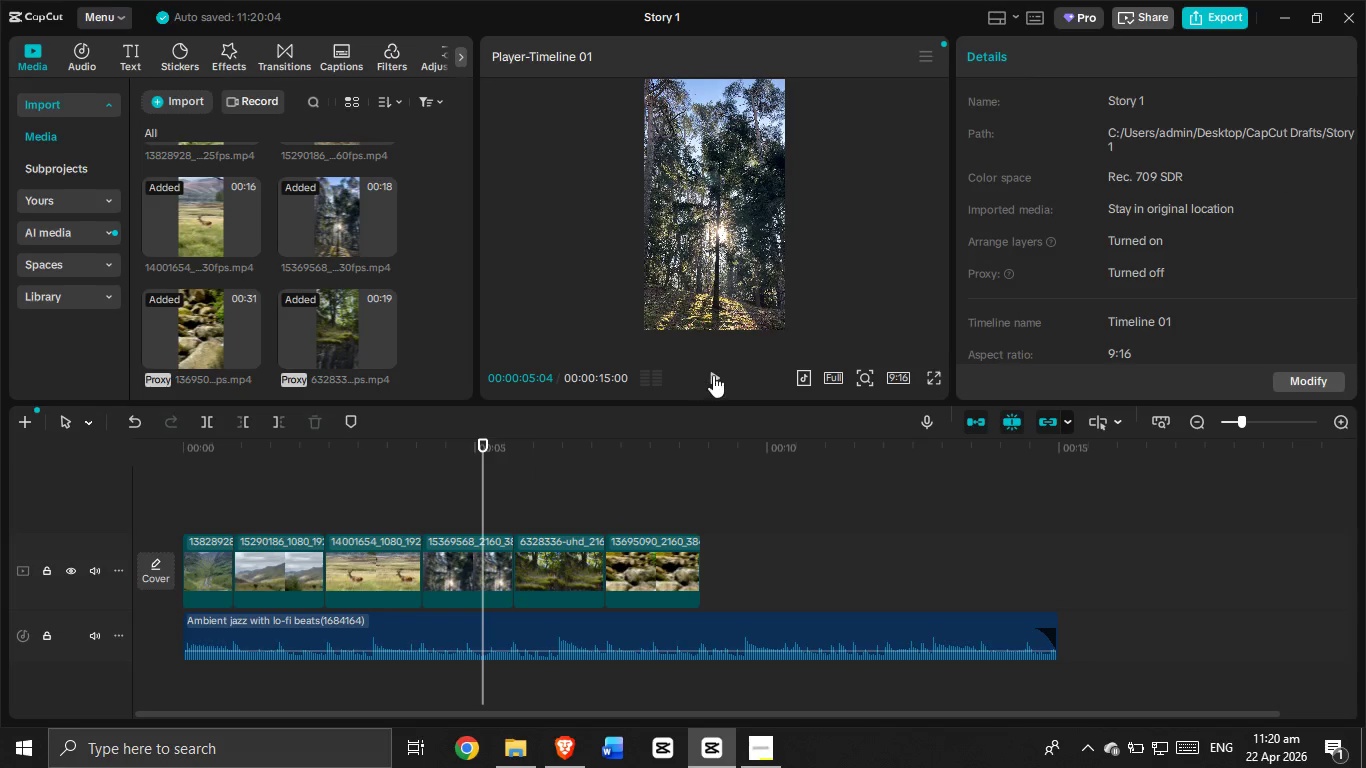 
left_click([713, 375])
 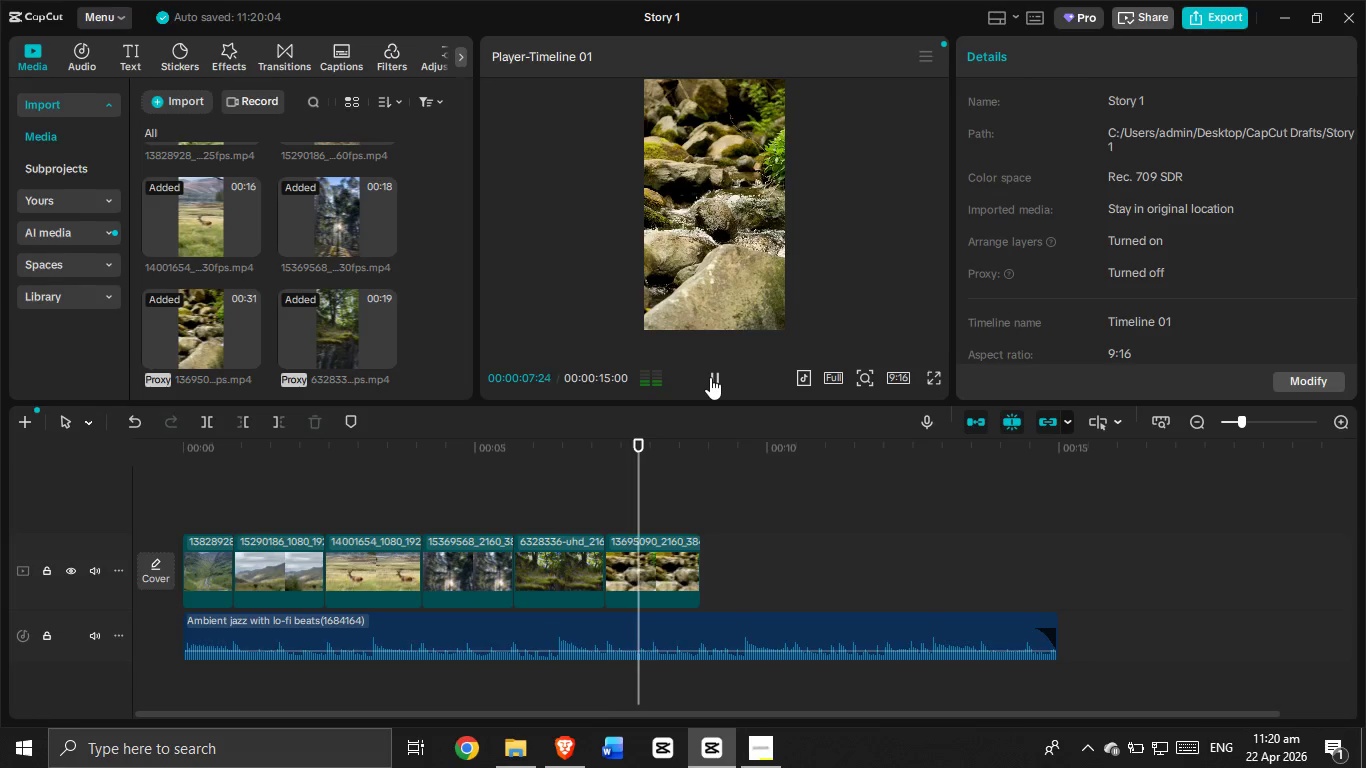 
left_click([712, 375])
 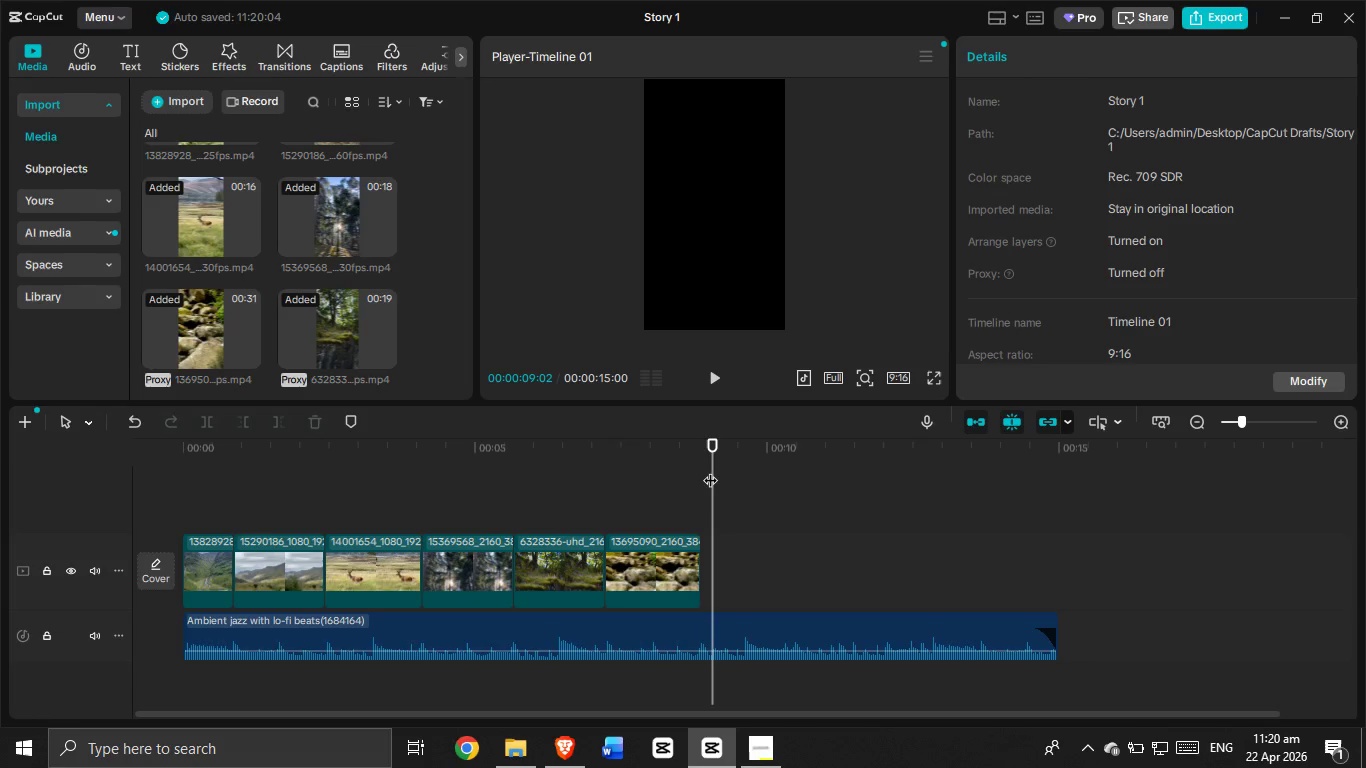 
left_click_drag(start_coordinate=[709, 470], to_coordinate=[702, 471])
 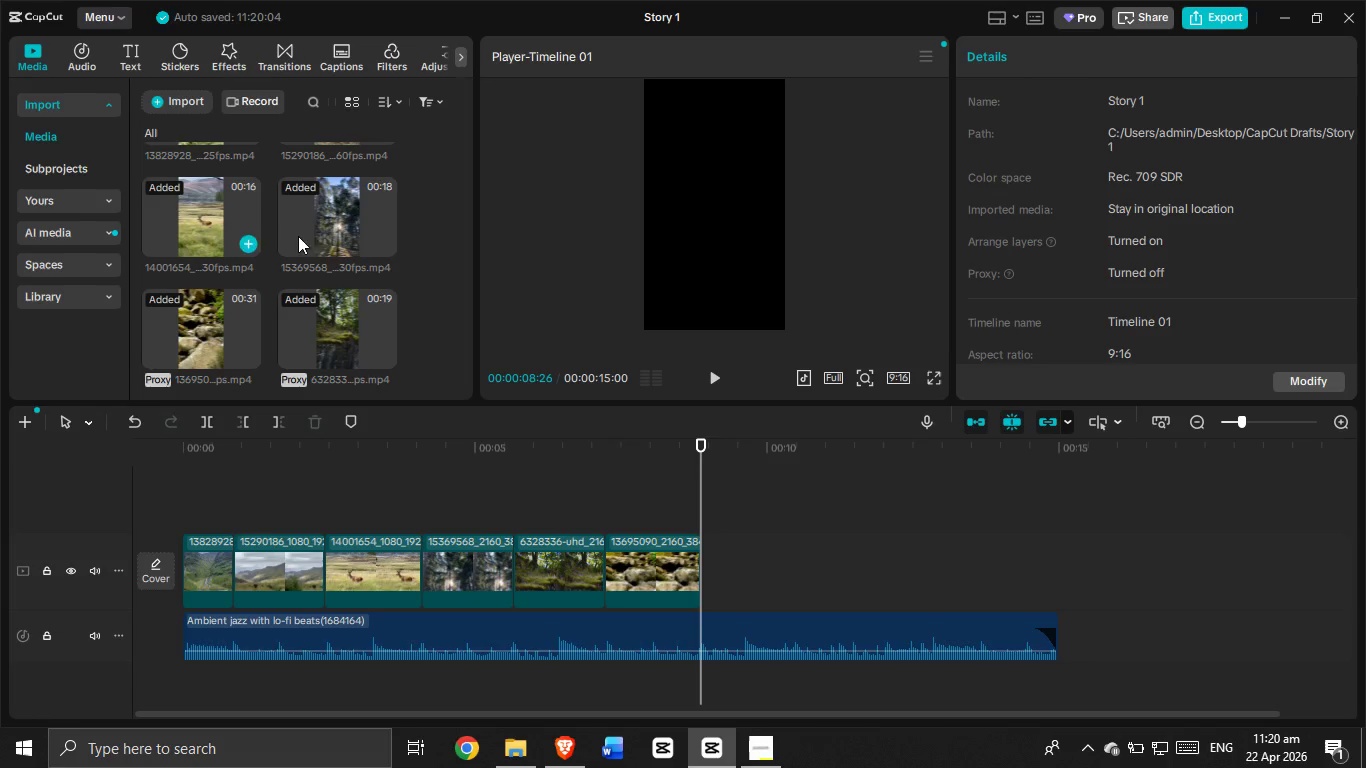 
scroll: coordinate [318, 245], scroll_direction: down, amount: 1.0
 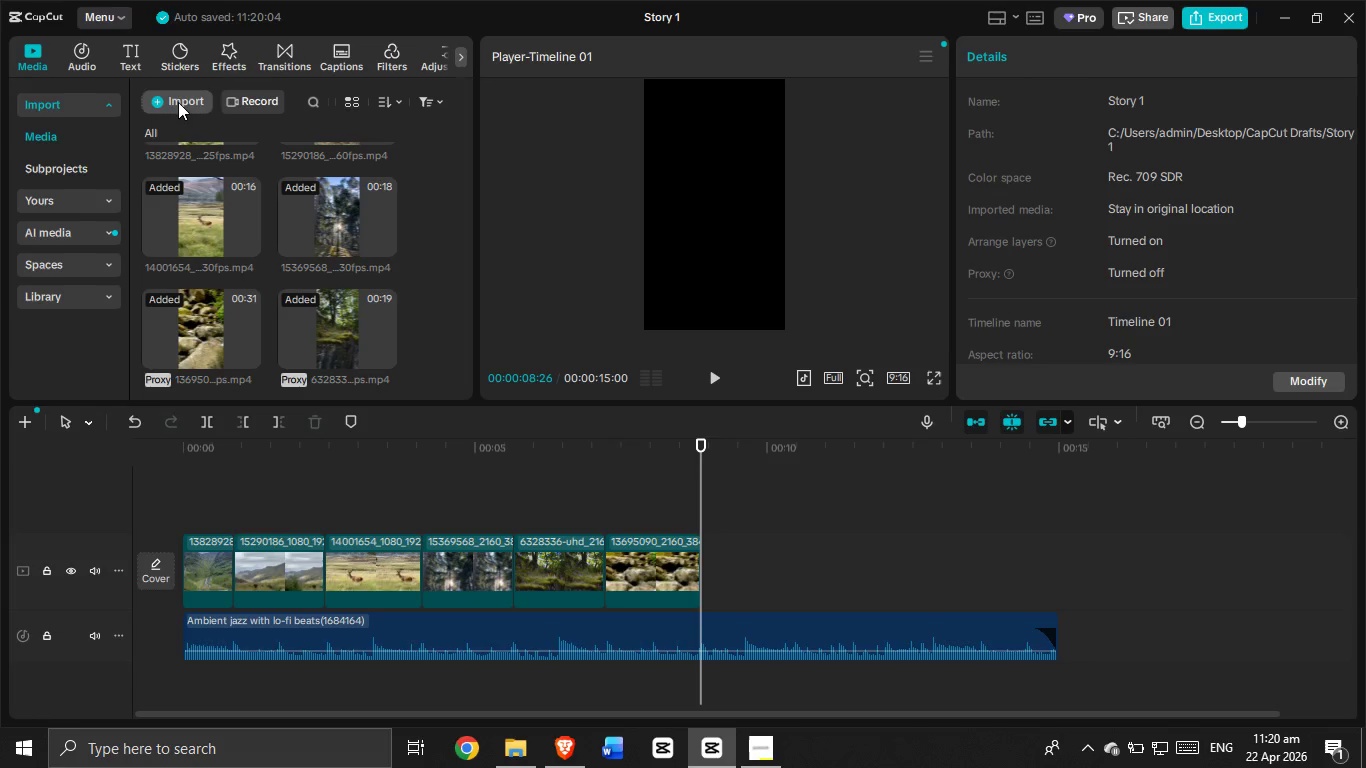 
left_click([179, 101])
 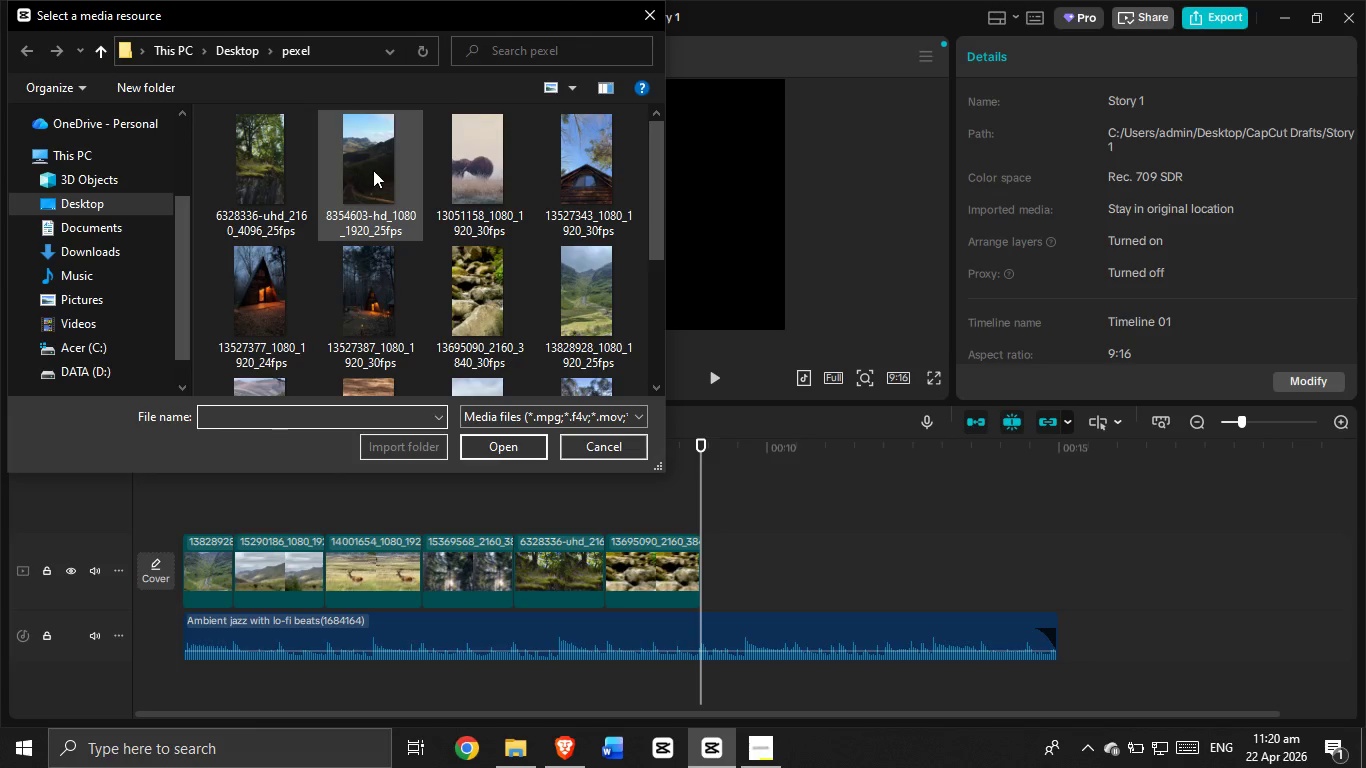 
scroll: coordinate [362, 179], scroll_direction: down, amount: 2.0
 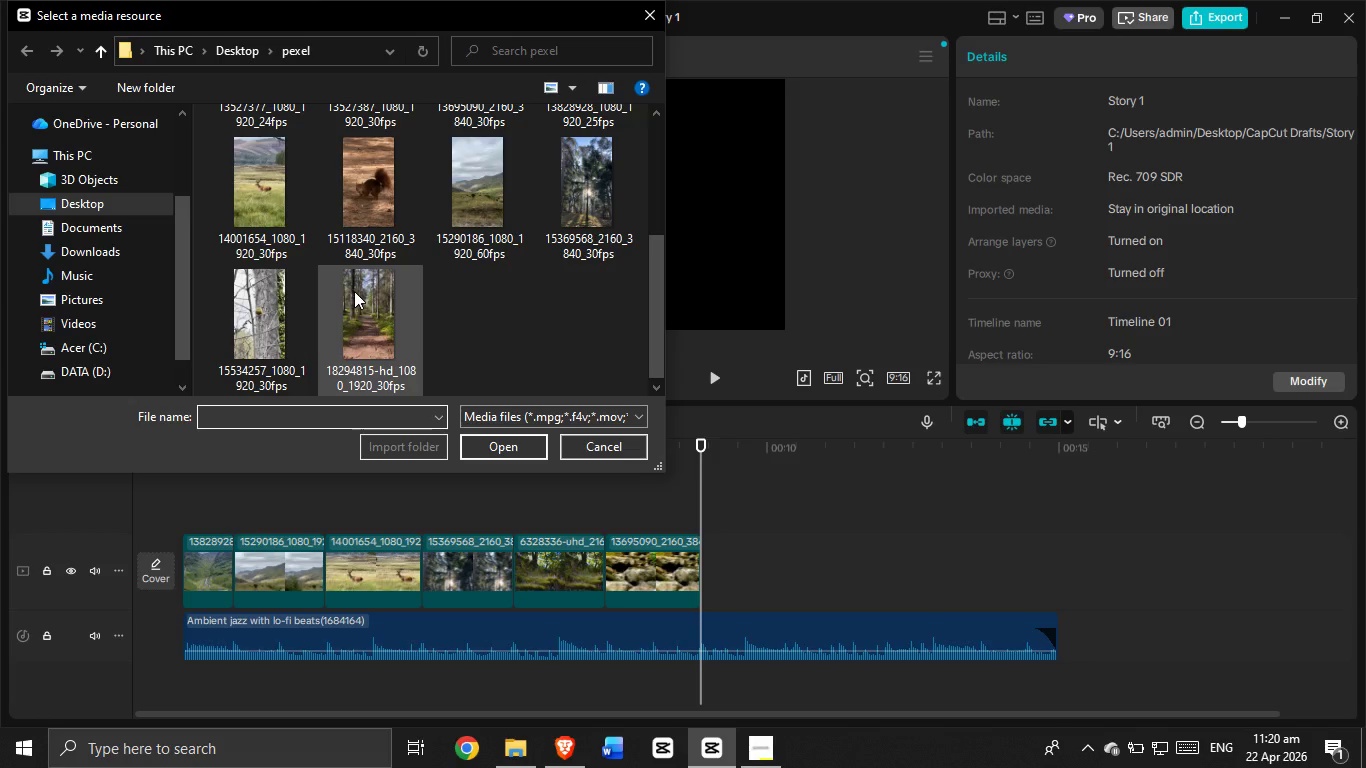 
left_click_drag(start_coordinate=[462, 314], to_coordinate=[259, 316])
 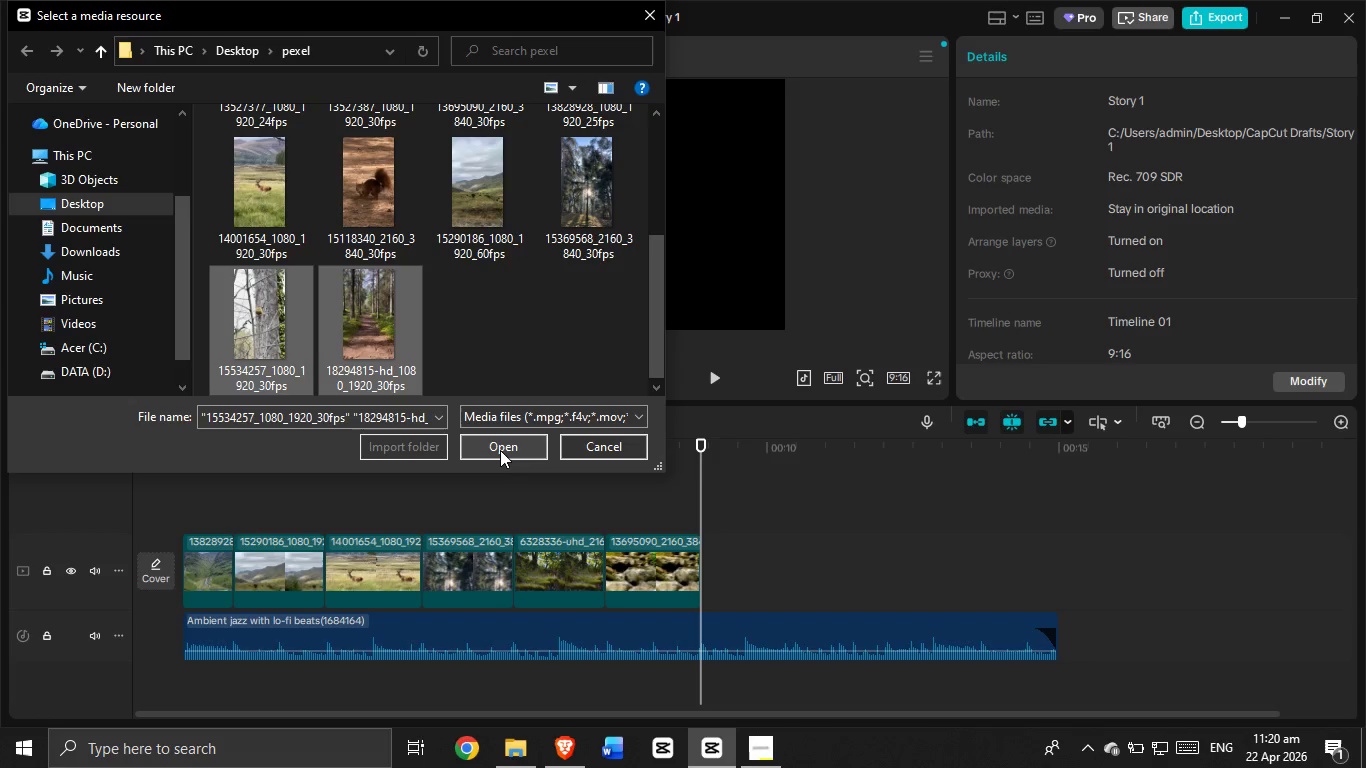 
left_click([500, 450])
 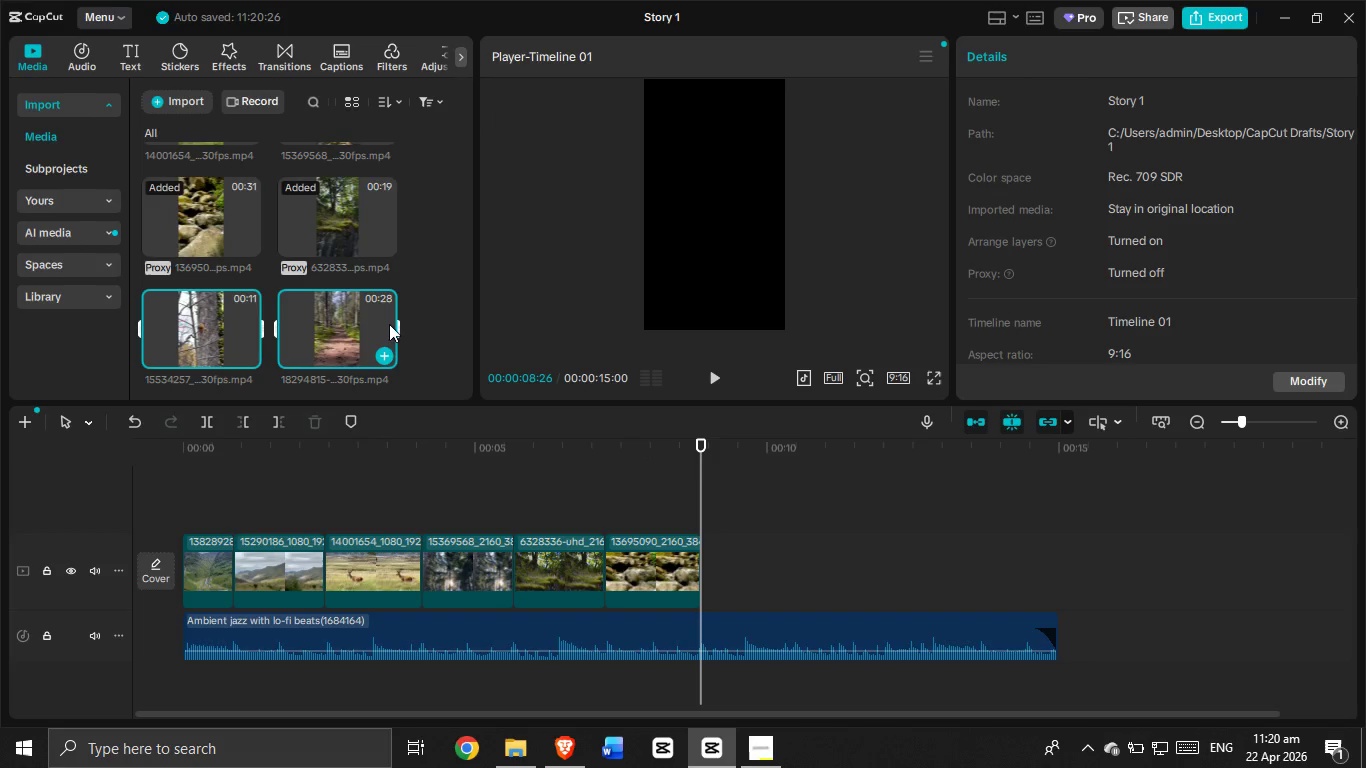 
left_click_drag(start_coordinate=[349, 307], to_coordinate=[730, 552])
 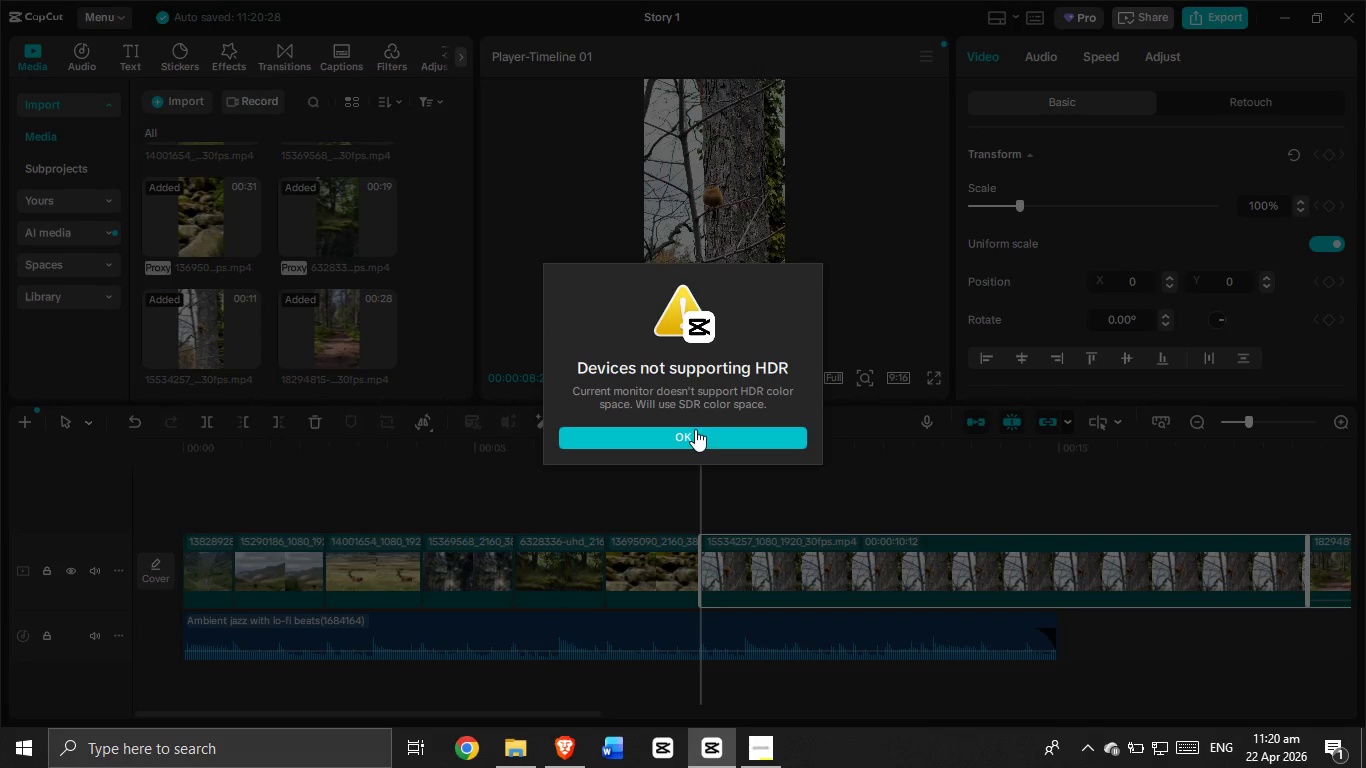 
scroll: coordinate [370, 320], scroll_direction: down, amount: 1.0
 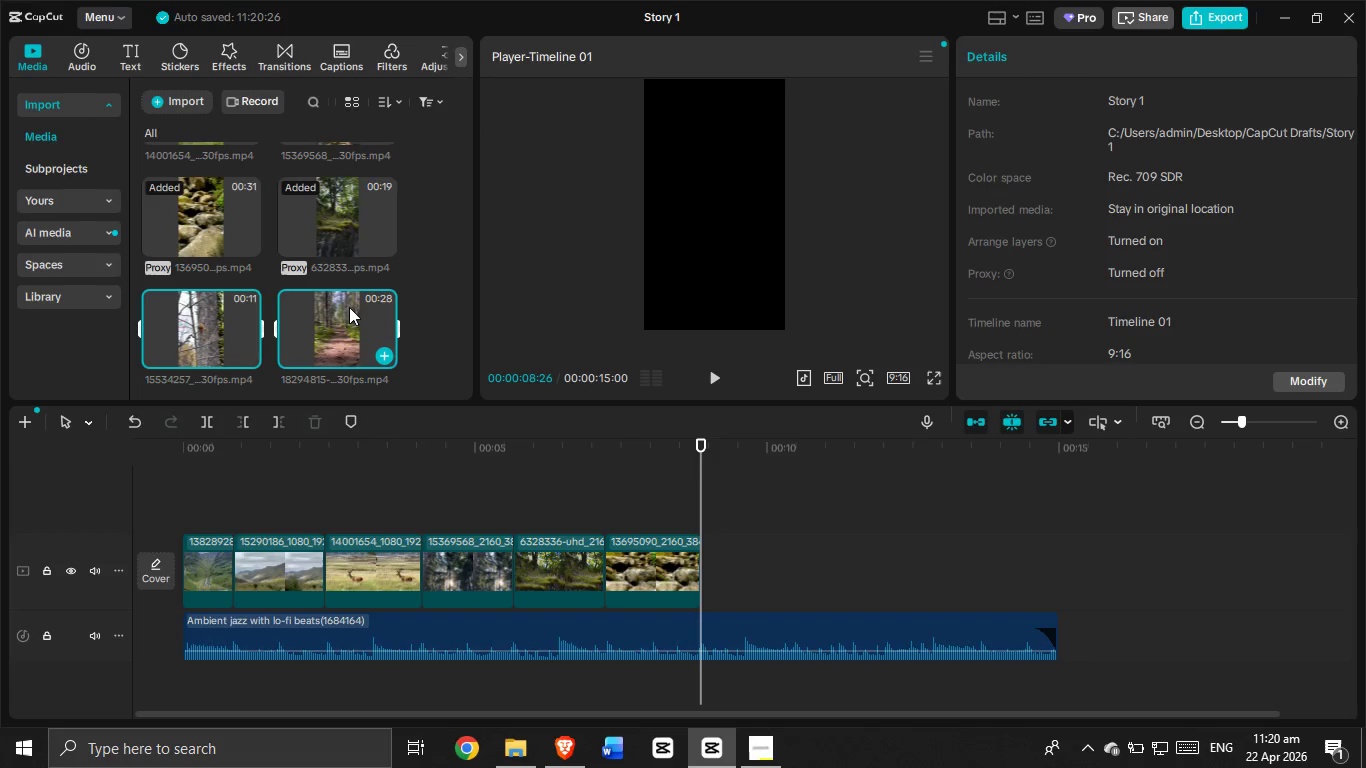 
left_click([695, 428])
 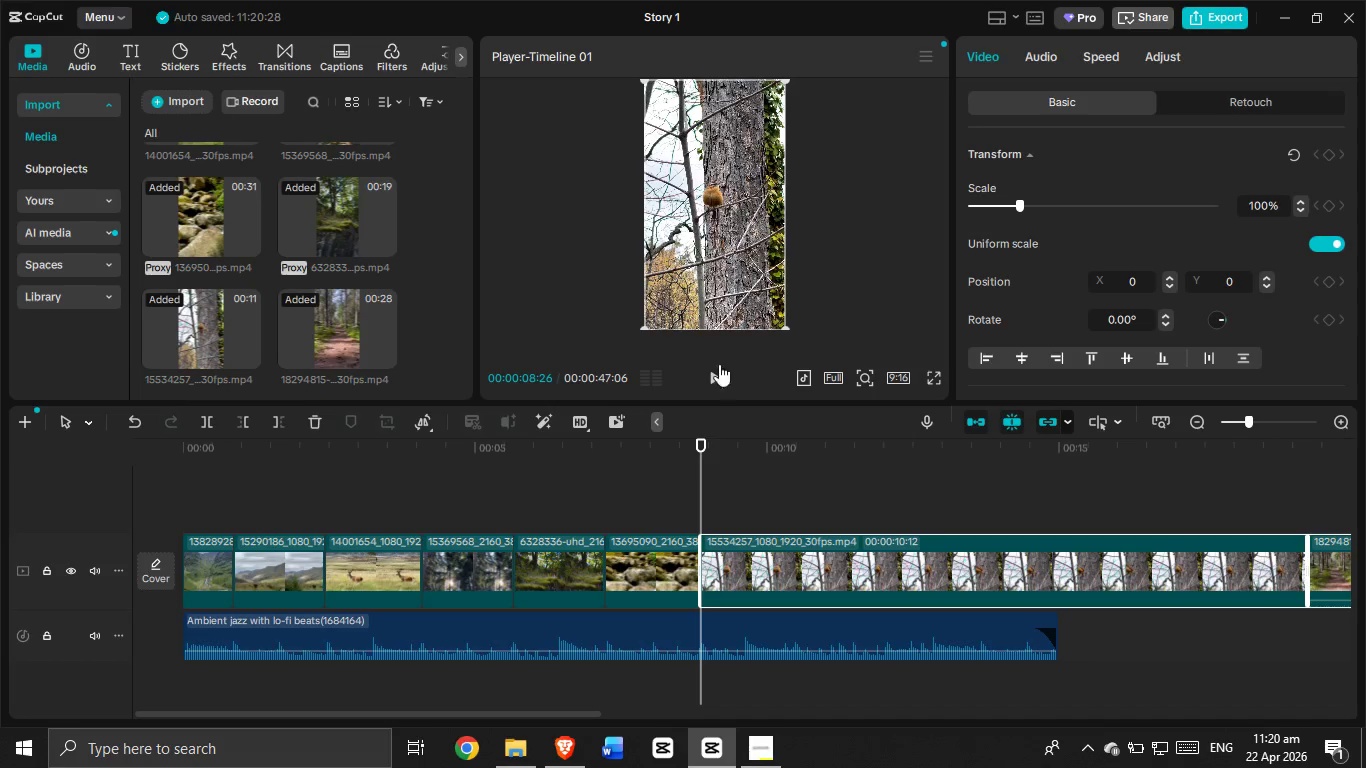 
left_click([718, 375])
 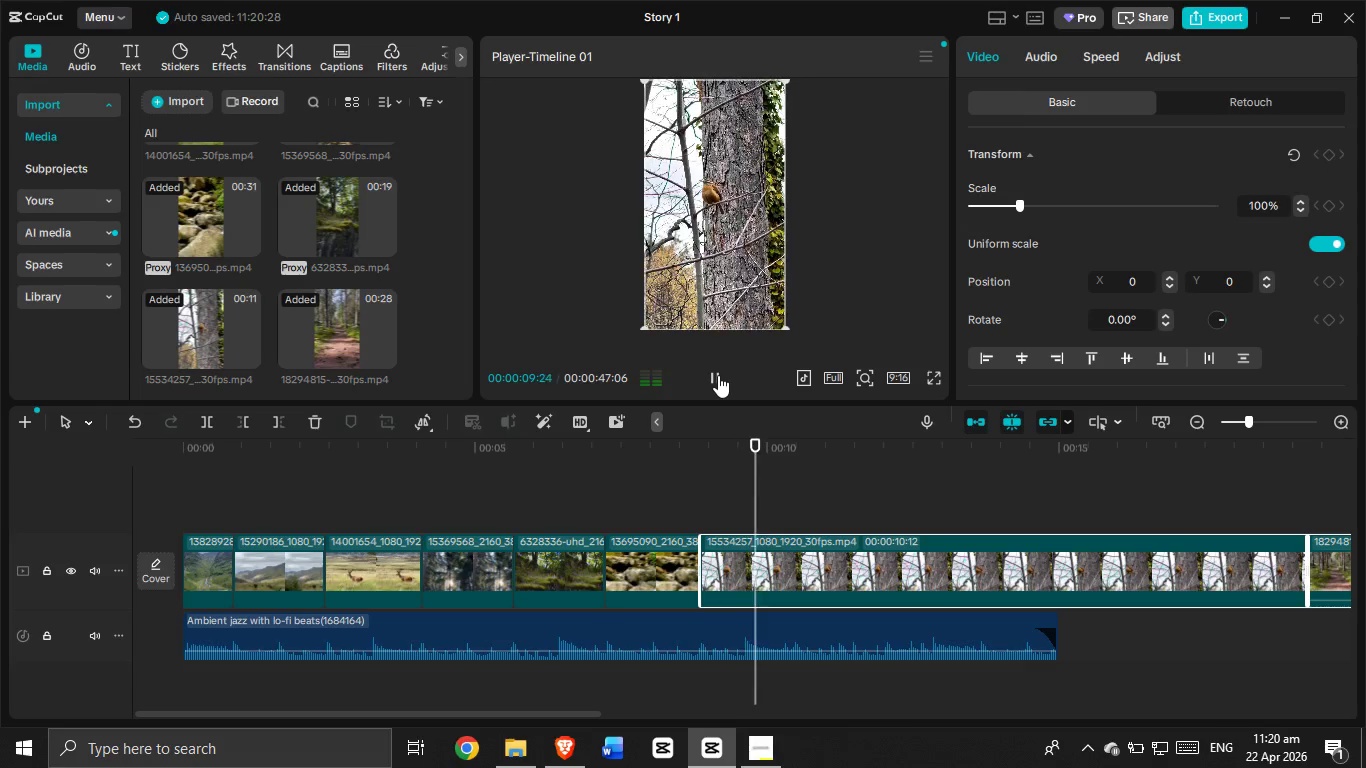 
left_click([718, 375])
 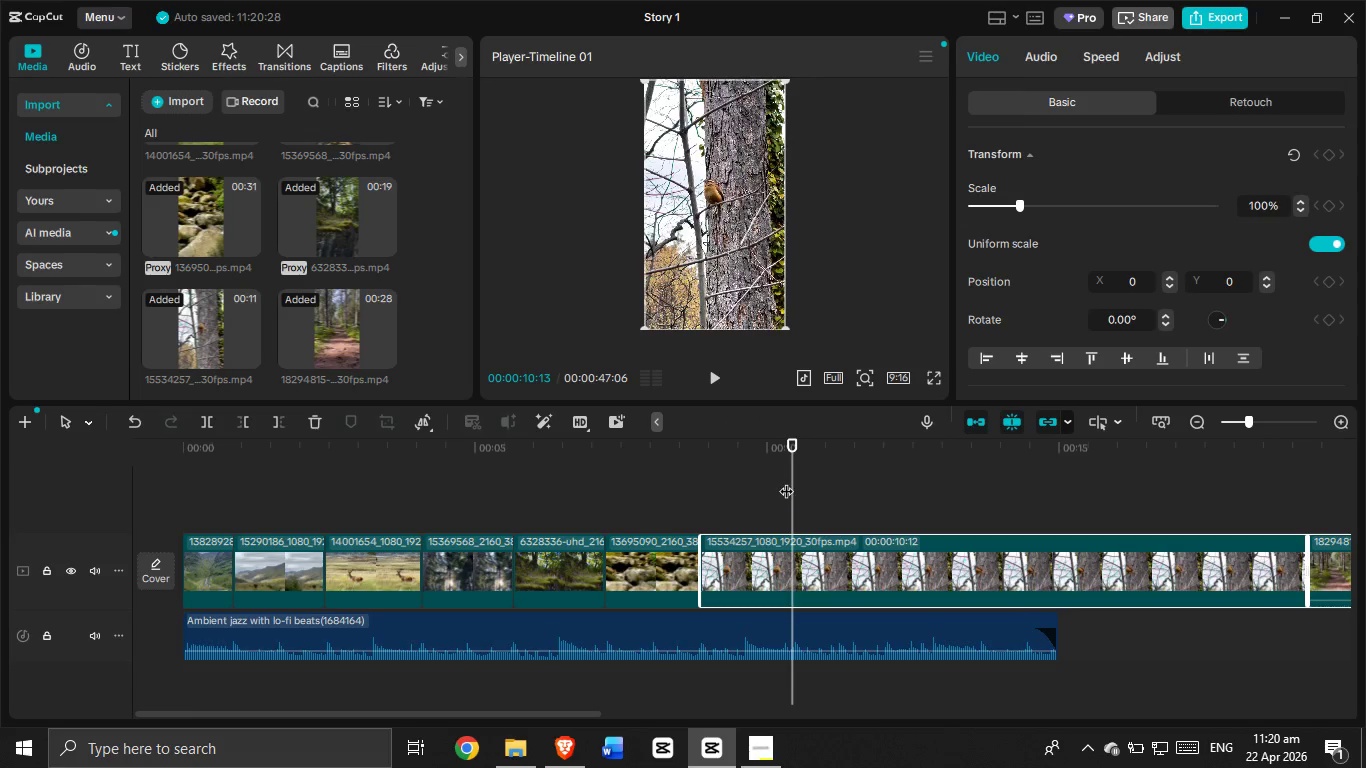 
left_click_drag(start_coordinate=[793, 485], to_coordinate=[796, 491])
 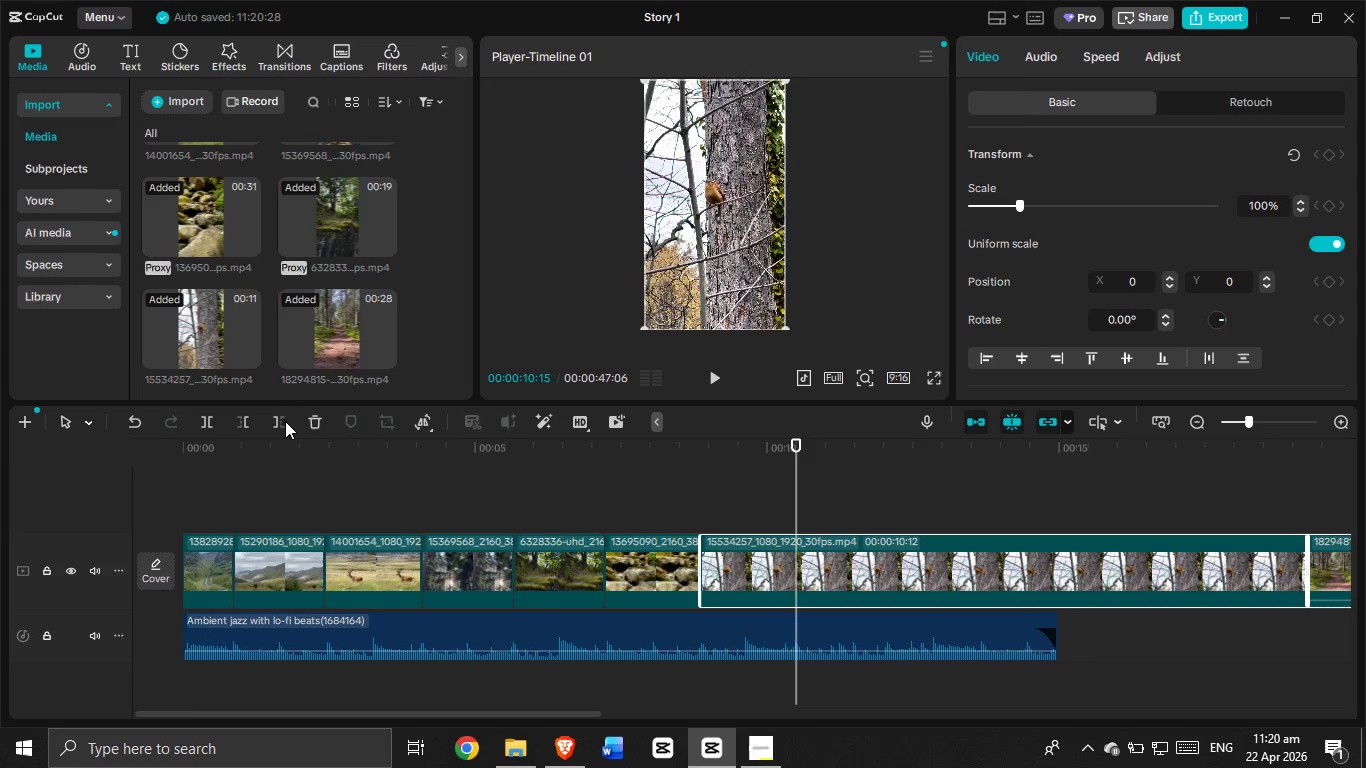 
left_click([285, 421])
 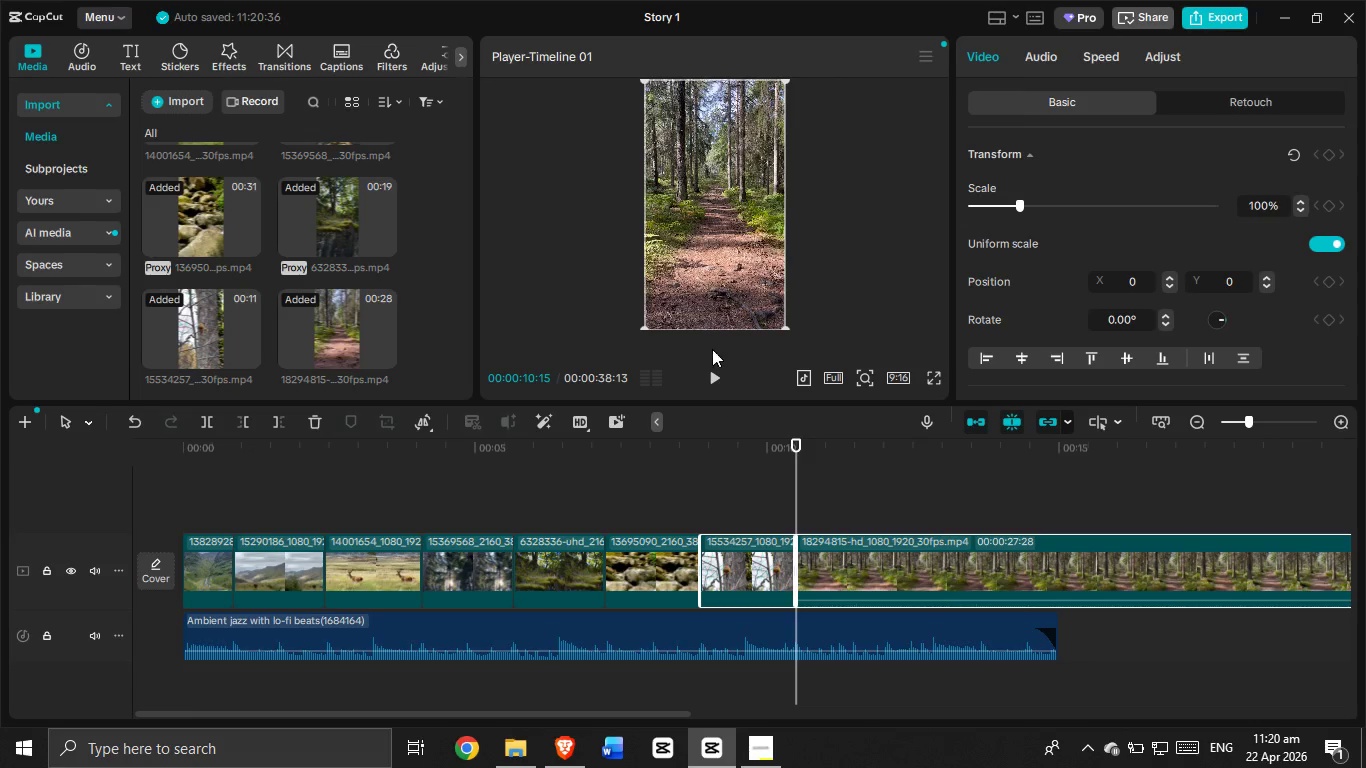 
left_click([710, 370])
 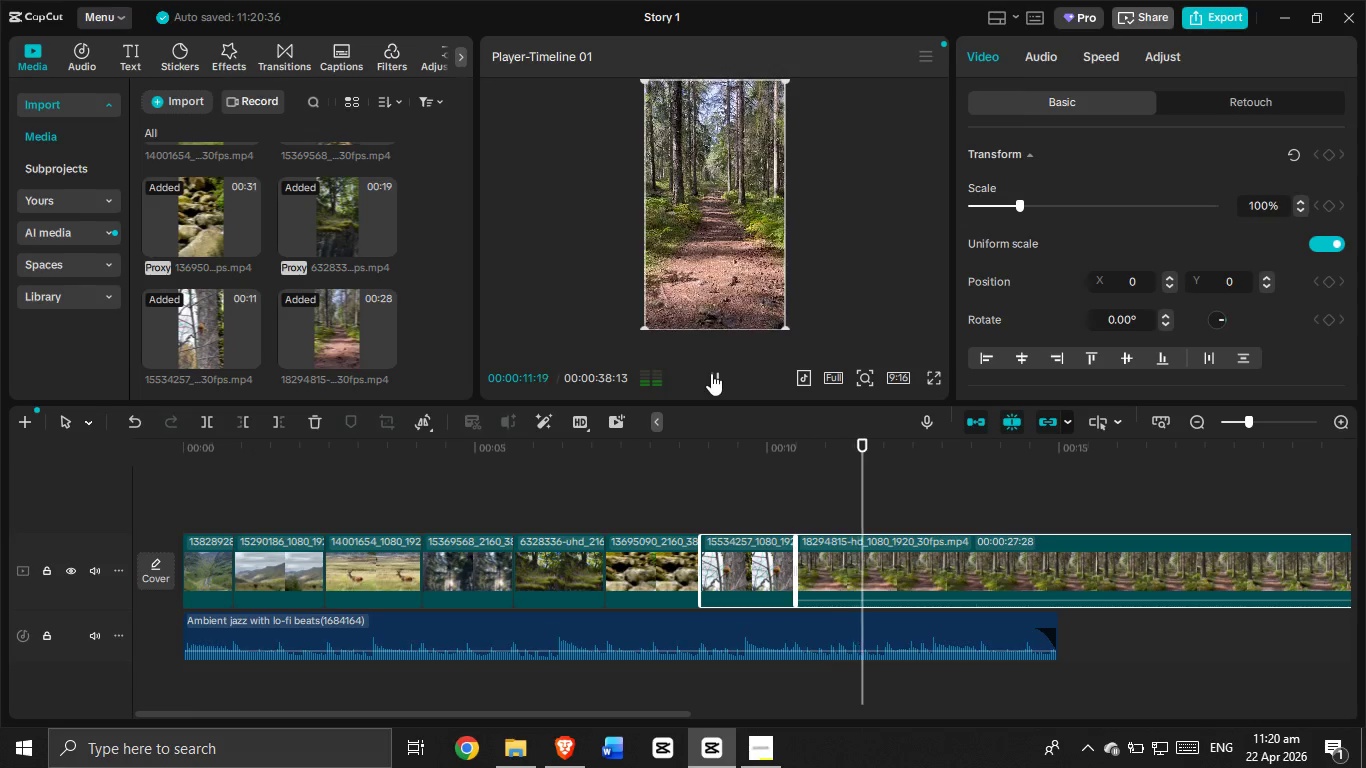 
double_click([711, 373])
 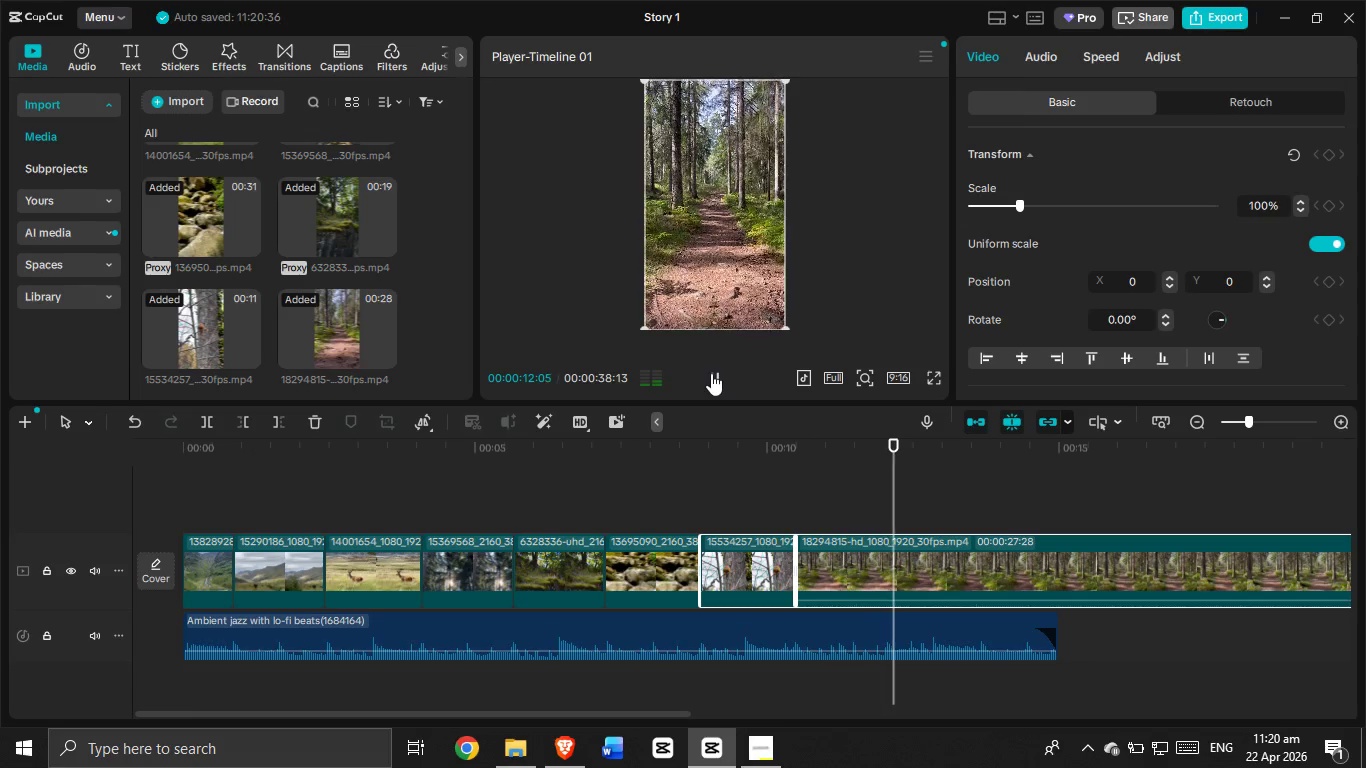 
left_click_drag(start_coordinate=[711, 373], to_coordinate=[724, 381])
 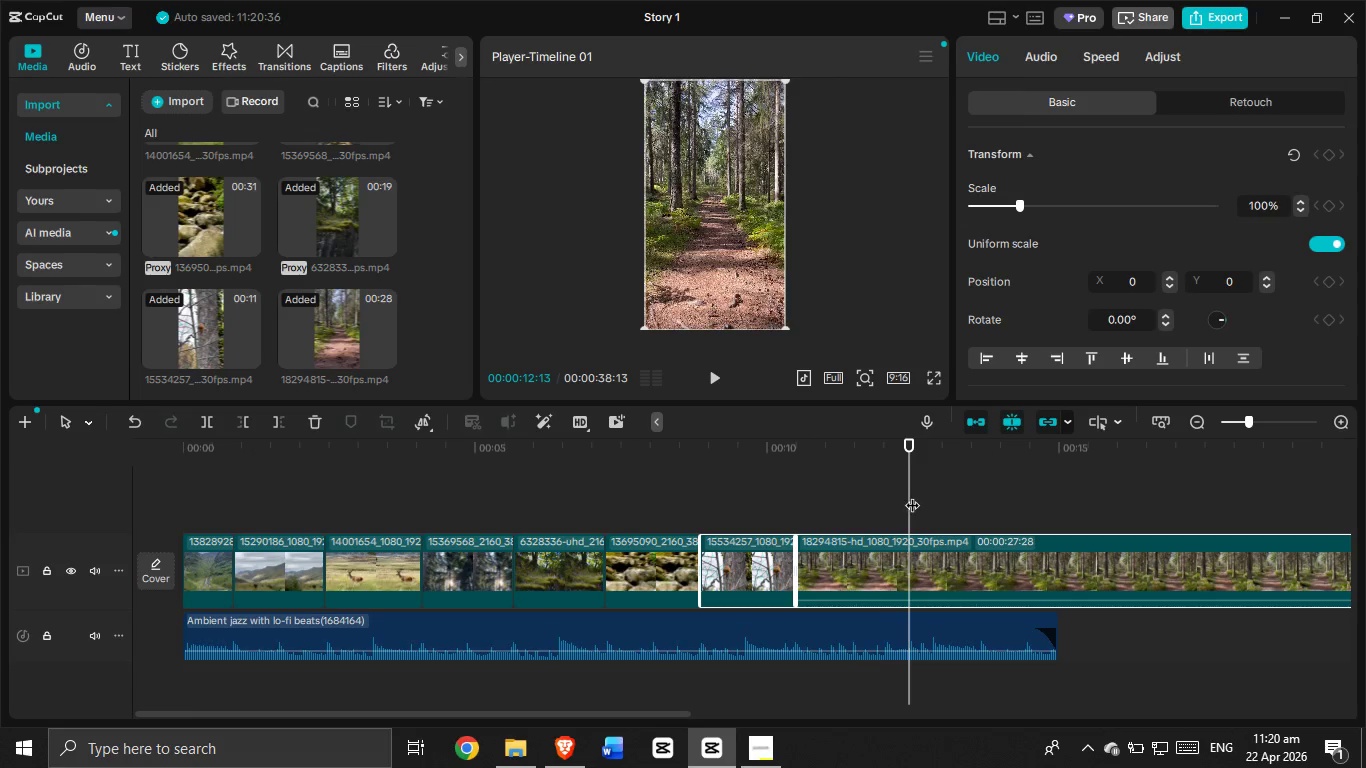 
left_click_drag(start_coordinate=[912, 495], to_coordinate=[890, 504])
 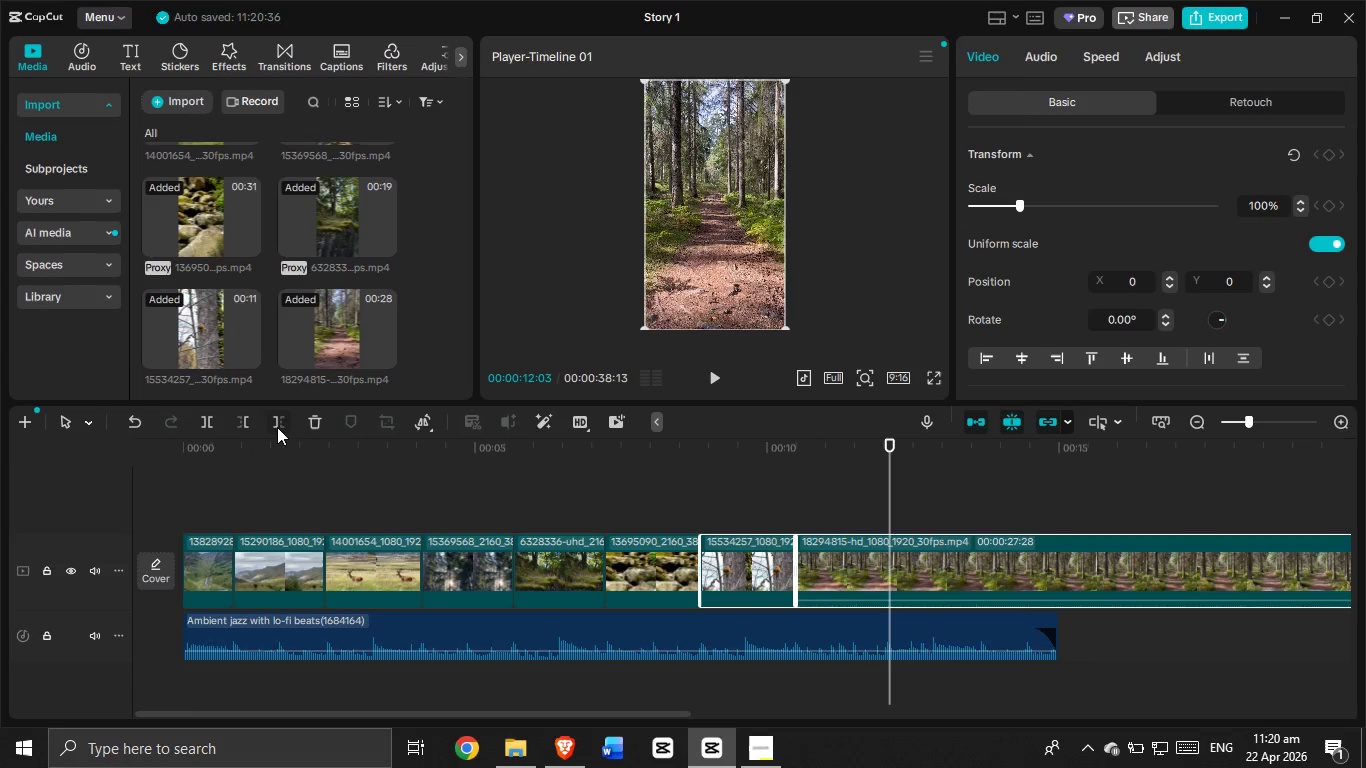 
left_click([277, 424])
 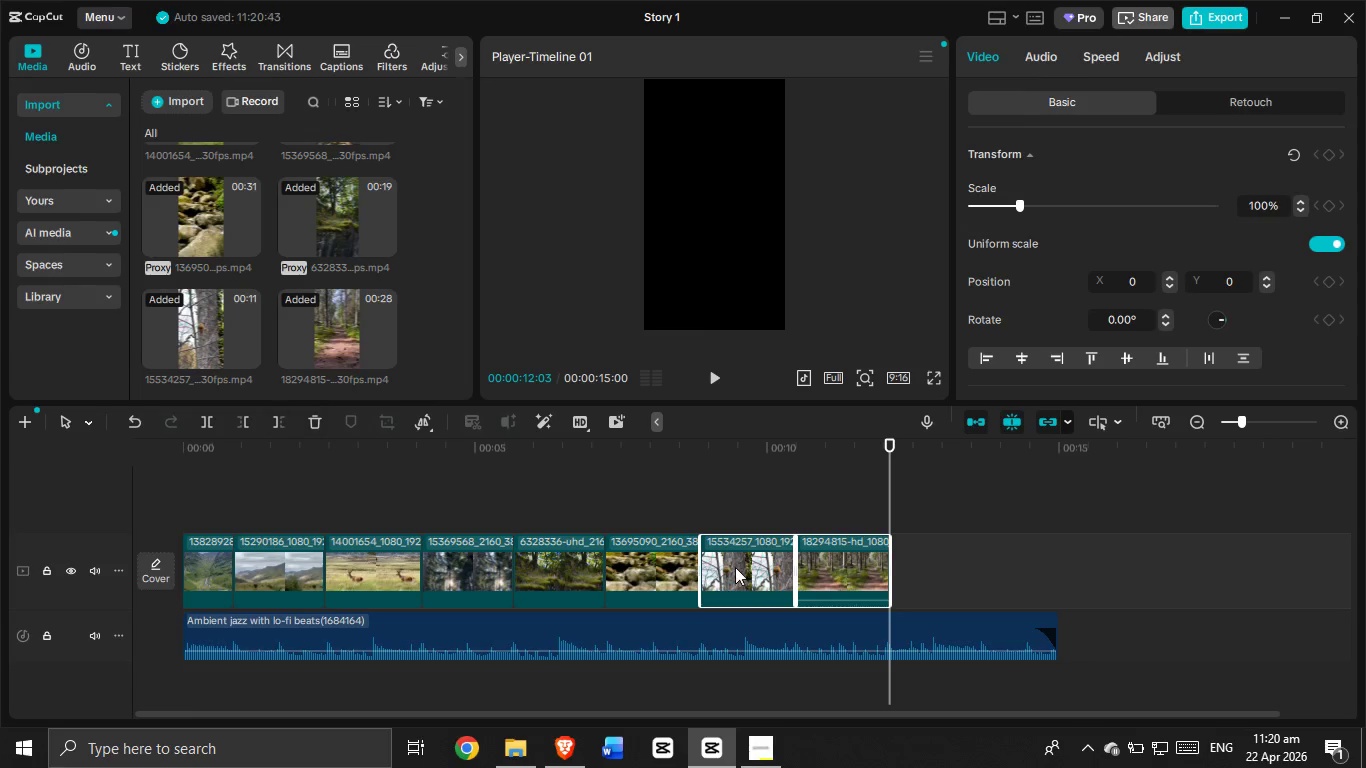 
left_click_drag(start_coordinate=[736, 567], to_coordinate=[735, 575])
 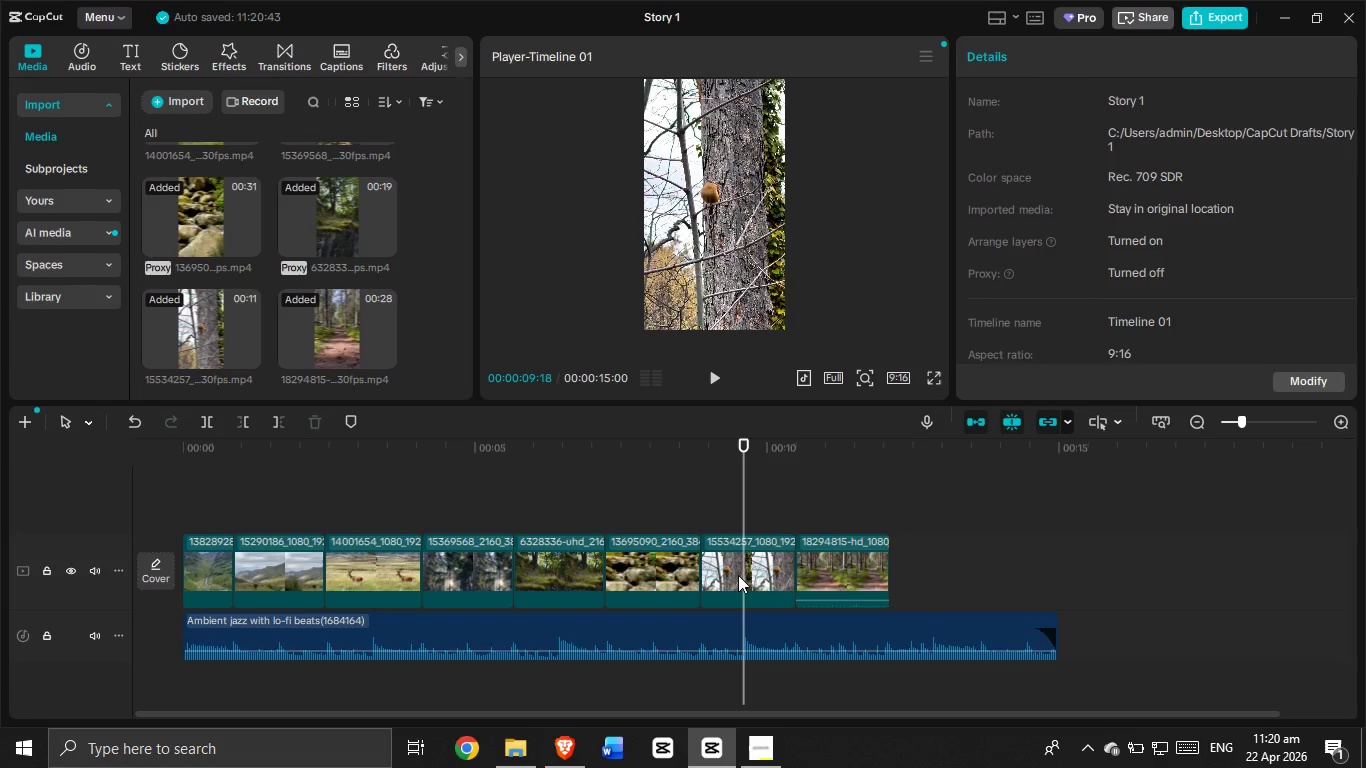 
left_click_drag(start_coordinate=[738, 574], to_coordinate=[843, 577])
 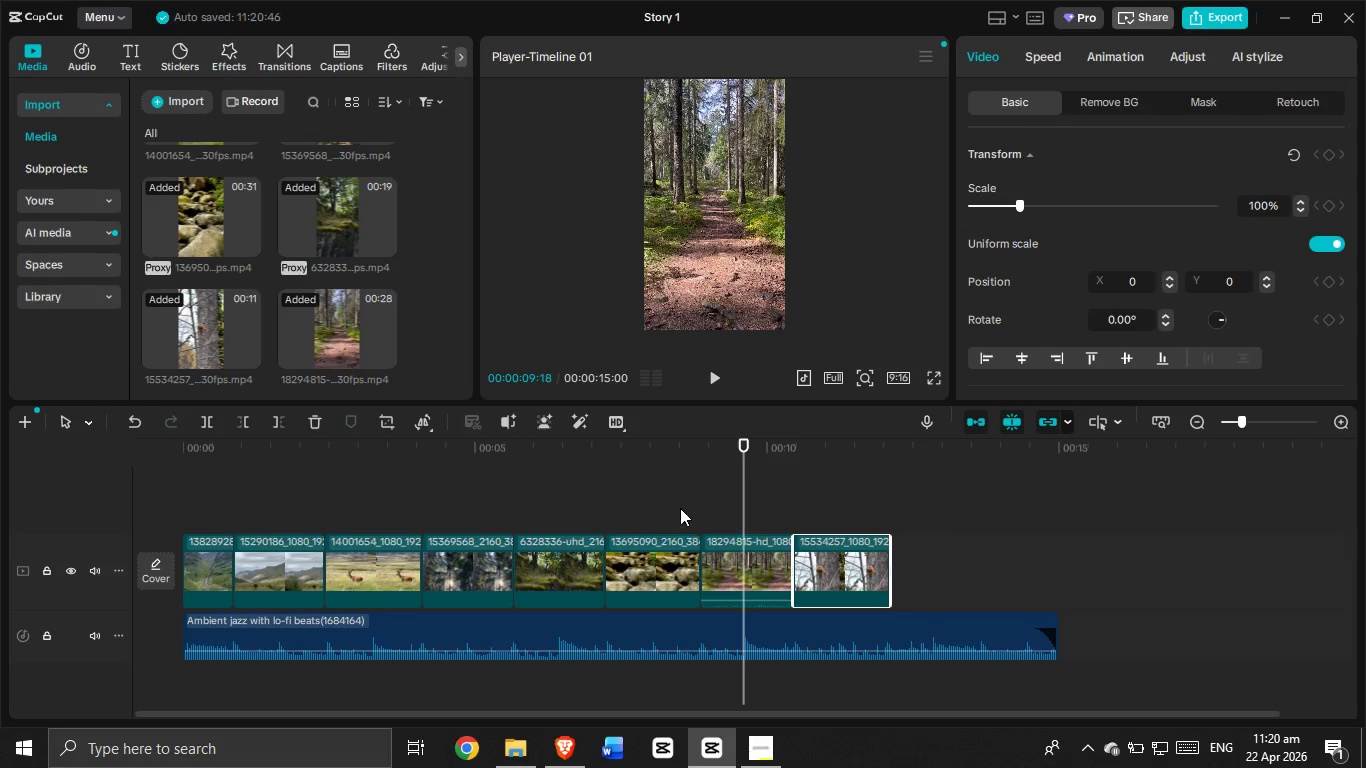 
left_click([659, 508])
 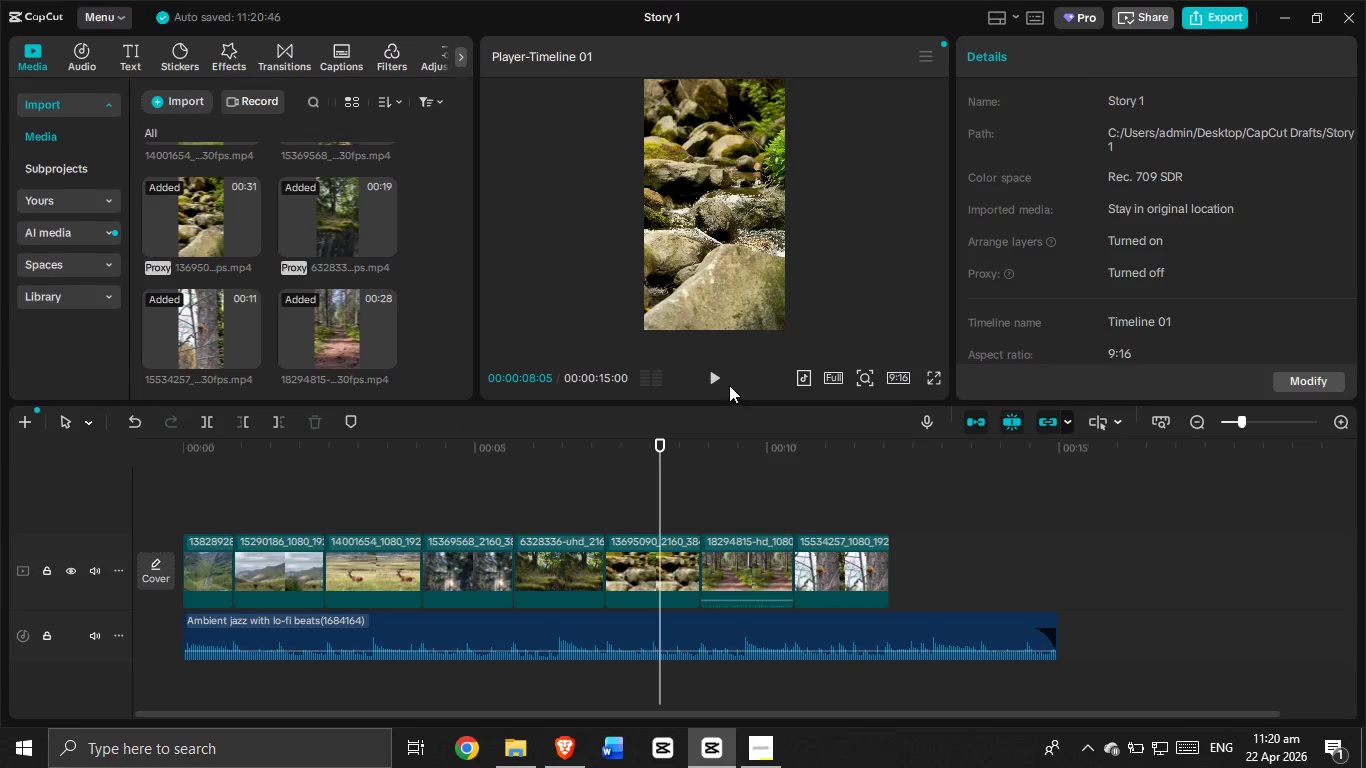 
left_click([715, 381])
 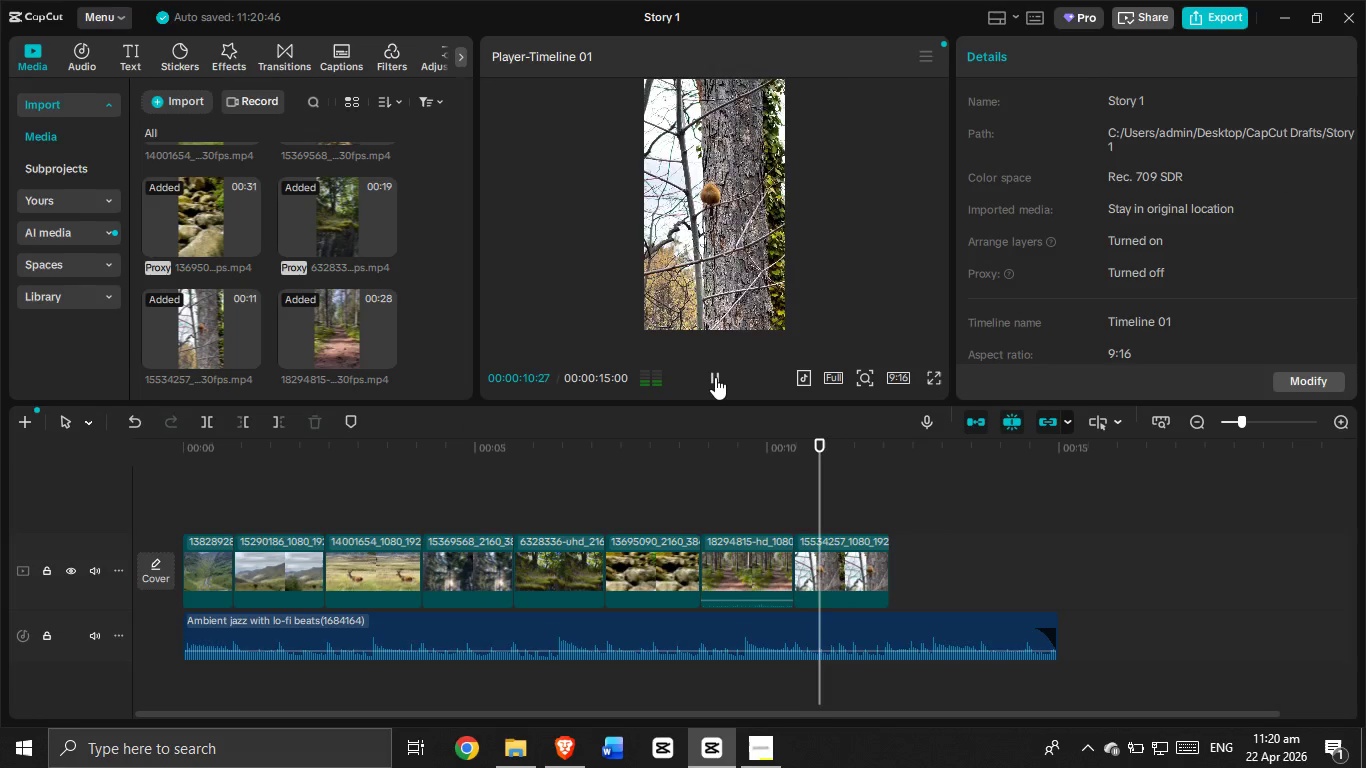 
left_click([715, 377])
 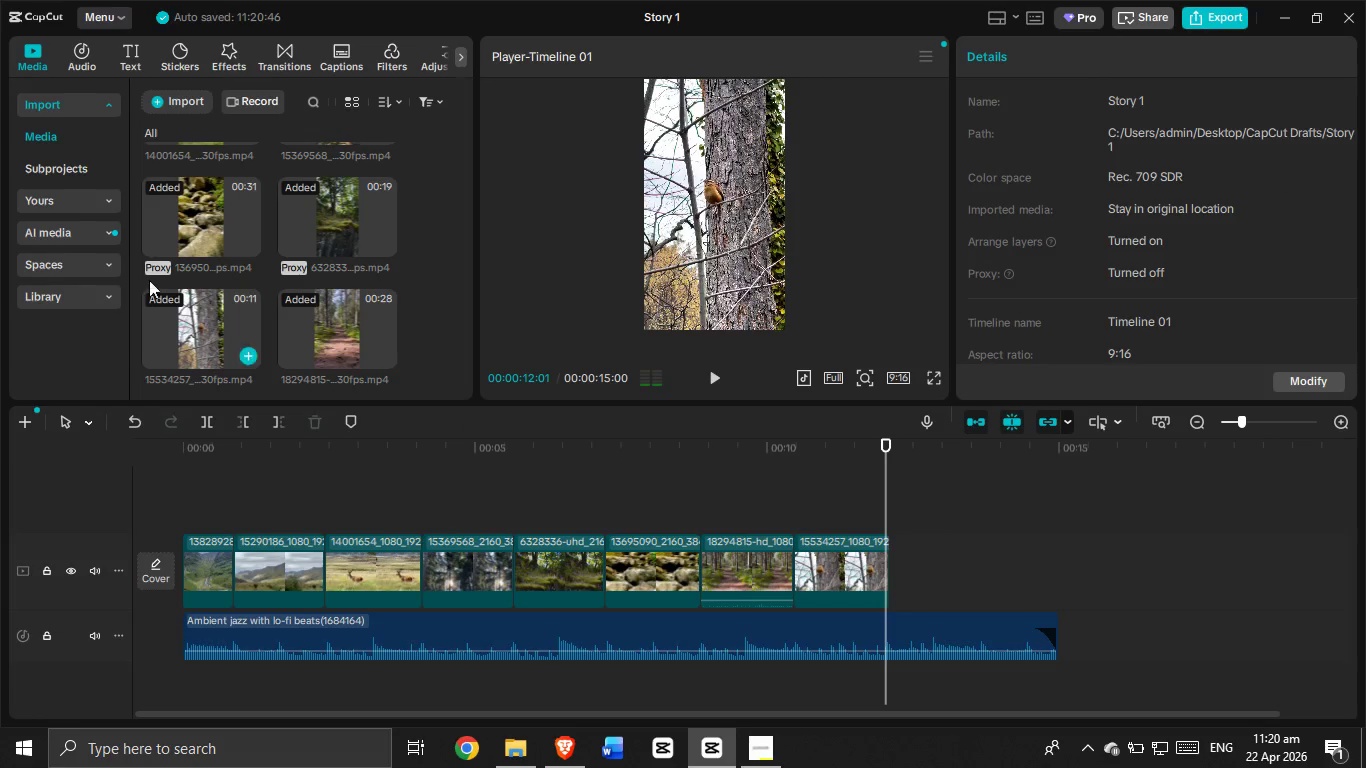 
scroll: coordinate [266, 229], scroll_direction: down, amount: 3.0
 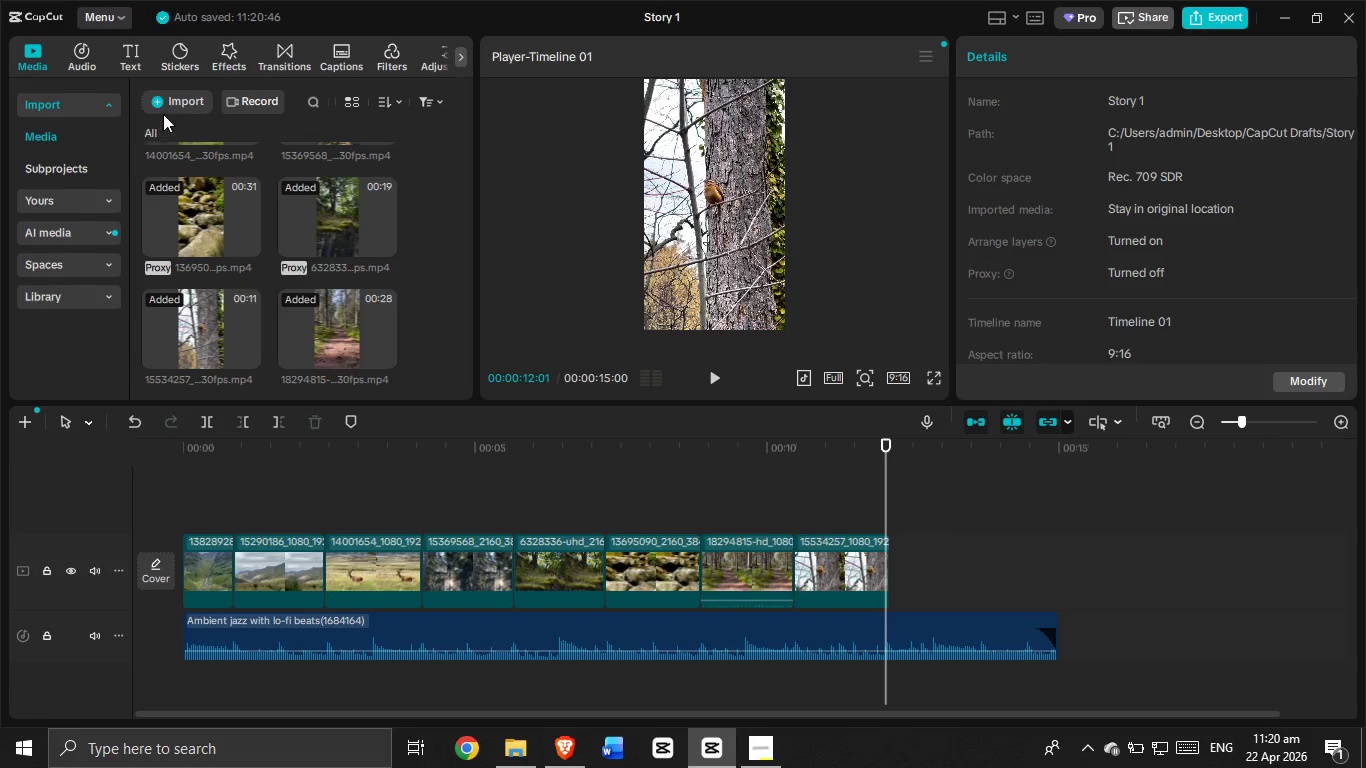 
left_click([173, 101])
 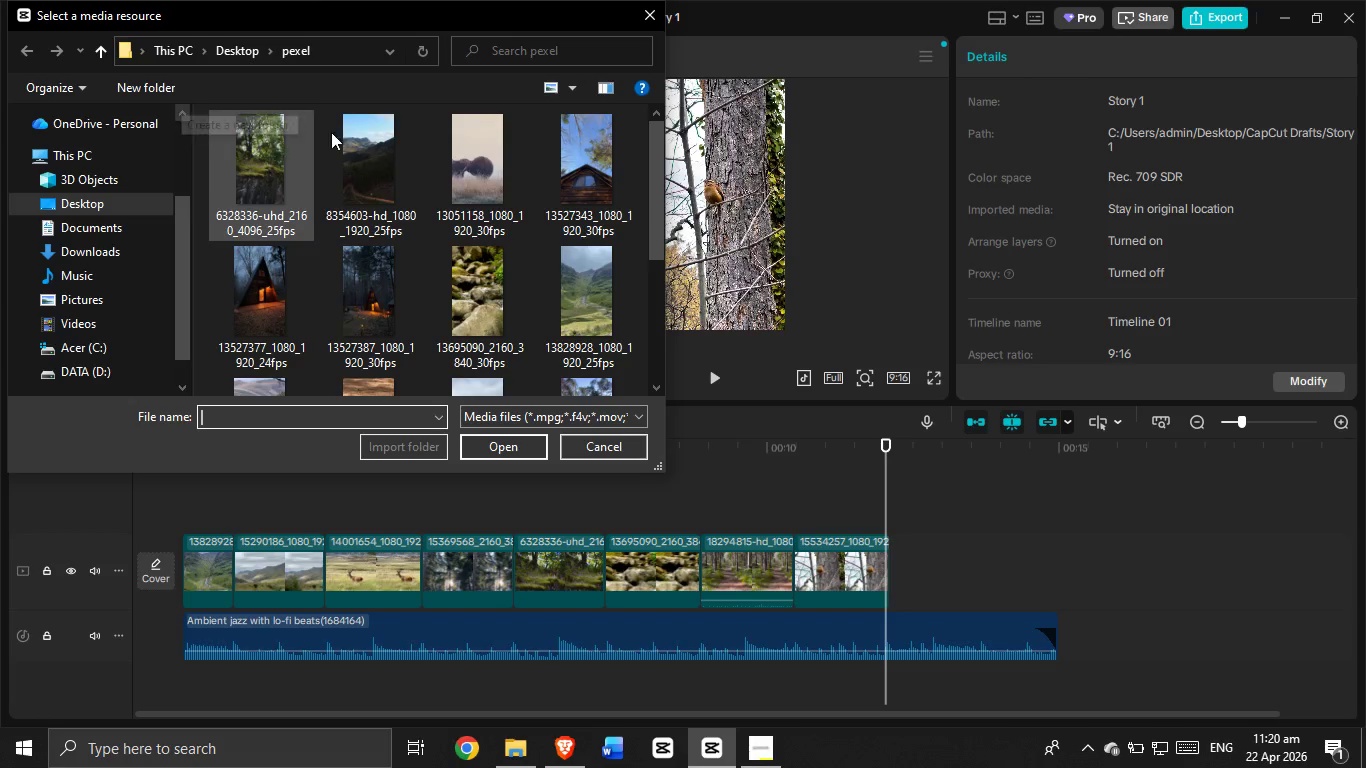 
hold_key(key=ControlLeft, duration=1.33)
left_click([568, 168])
 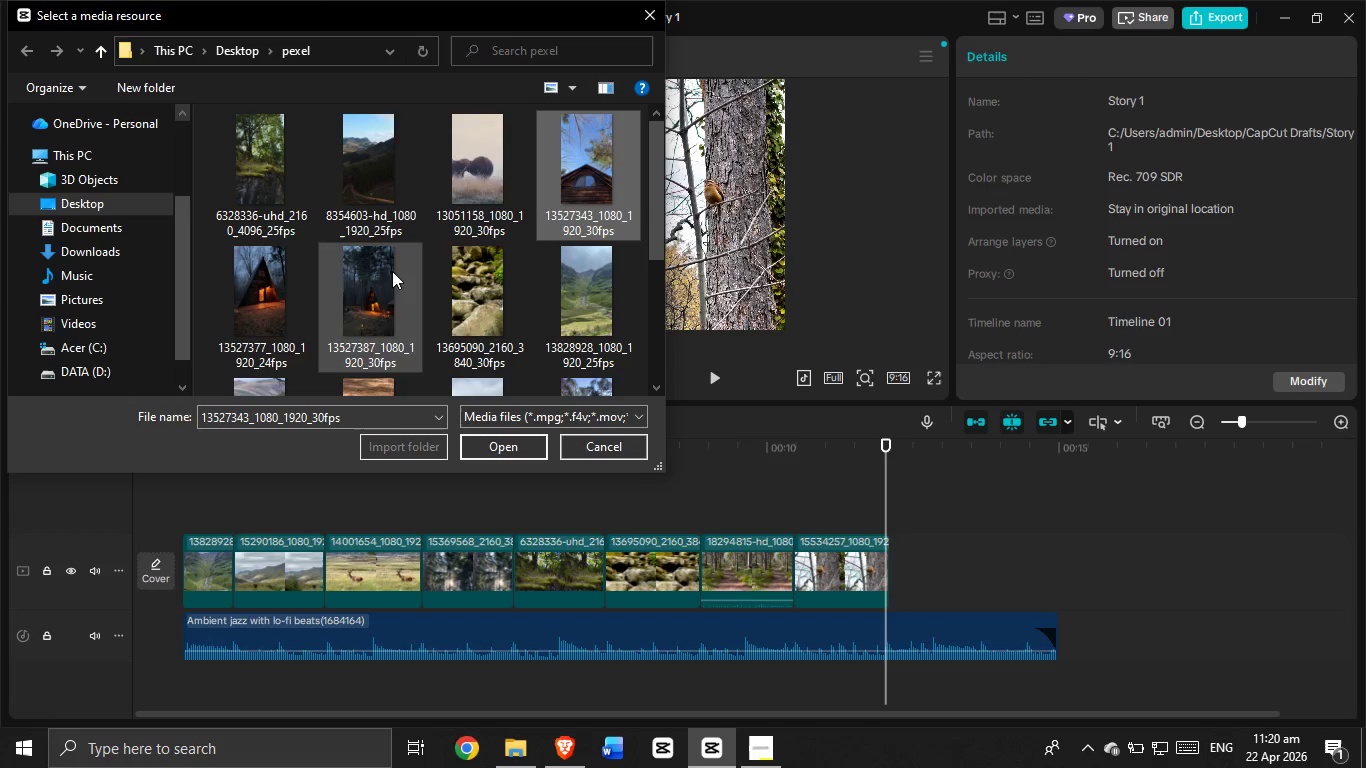 
double_click([264, 289])
 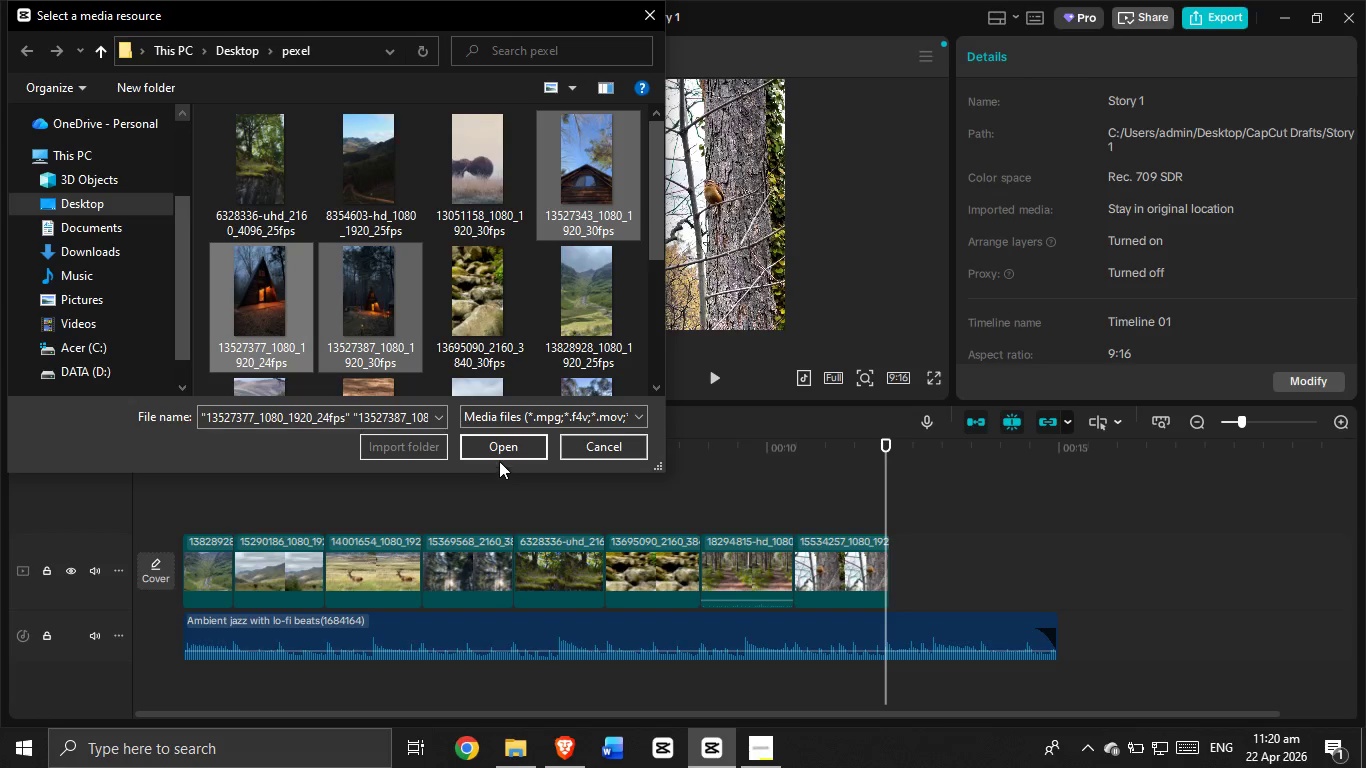 
left_click([503, 457])
 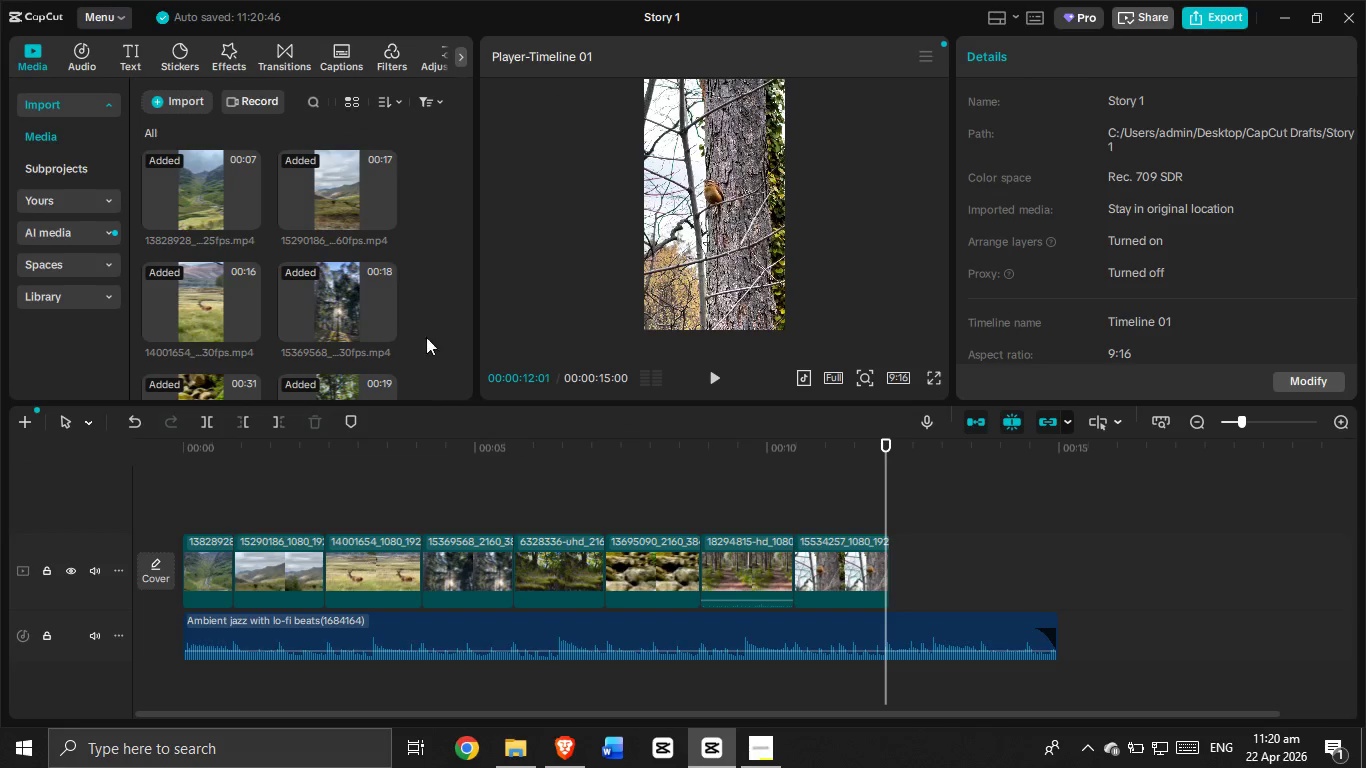 
scroll: coordinate [412, 322], scroll_direction: down, amount: 3.0
 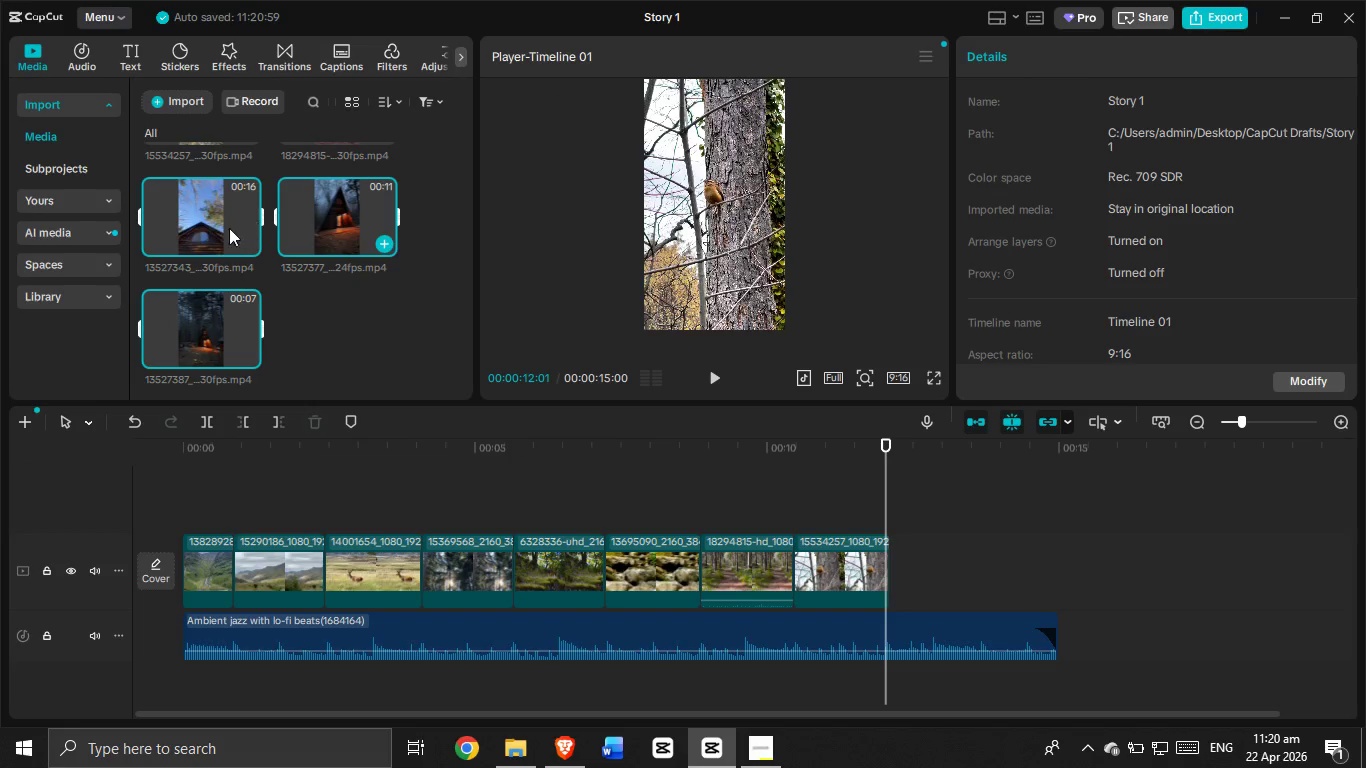 
left_click_drag(start_coordinate=[213, 230], to_coordinate=[912, 570])
 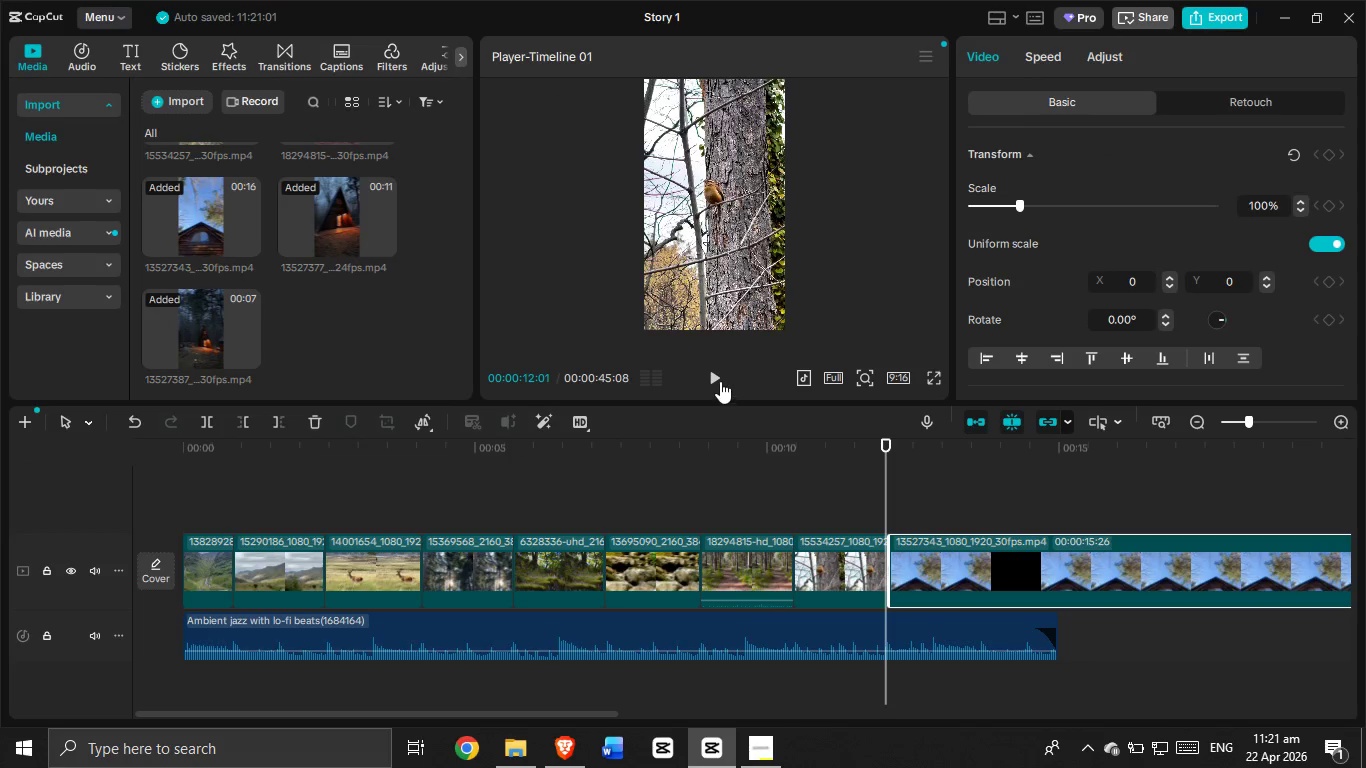 
left_click([713, 371])
 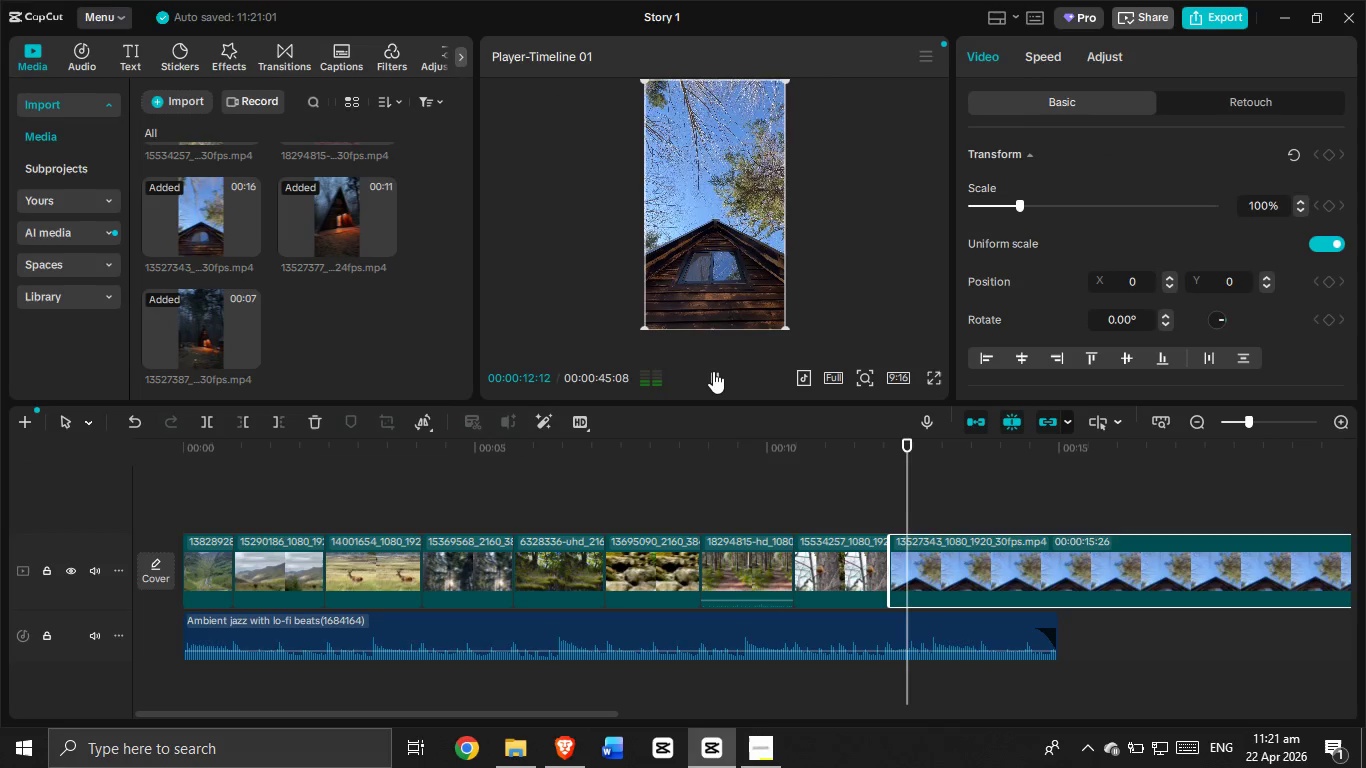 
left_click([713, 371])
 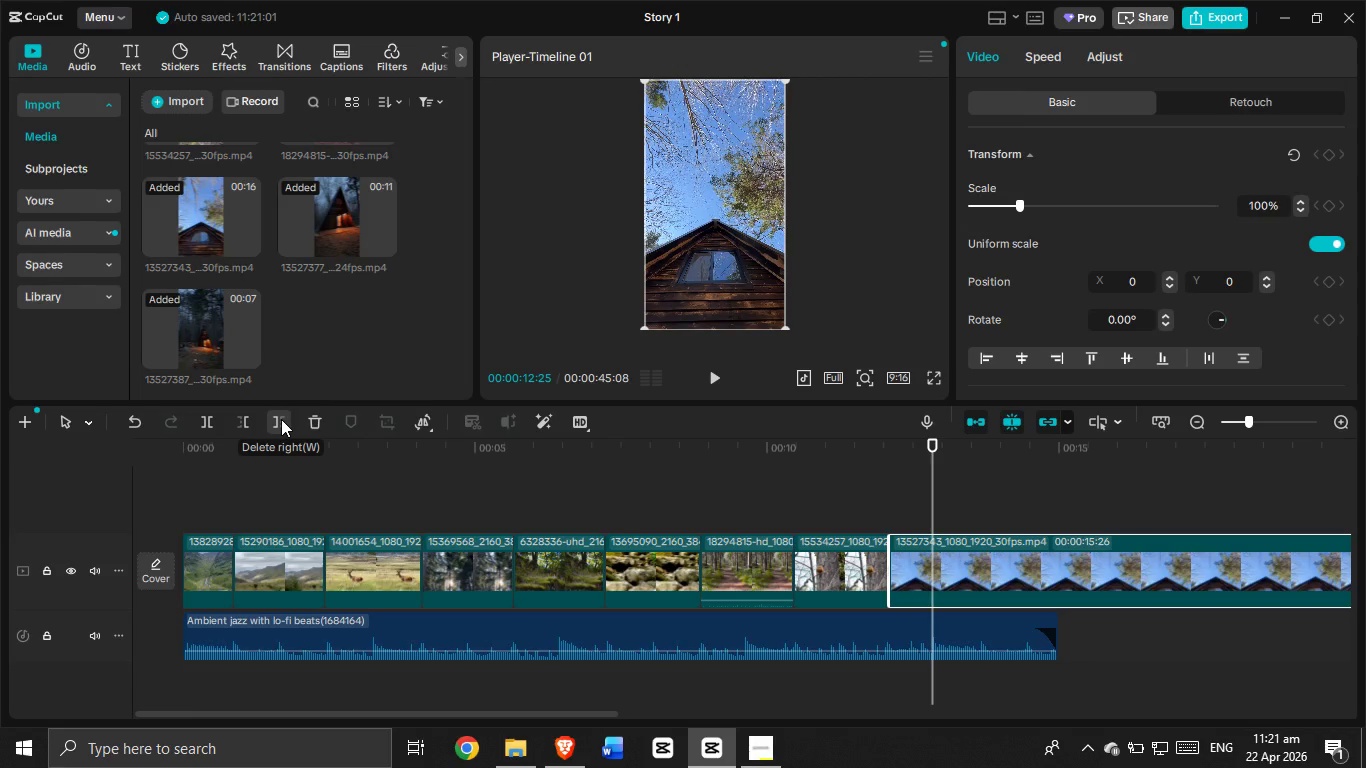 
wait(5.14)
 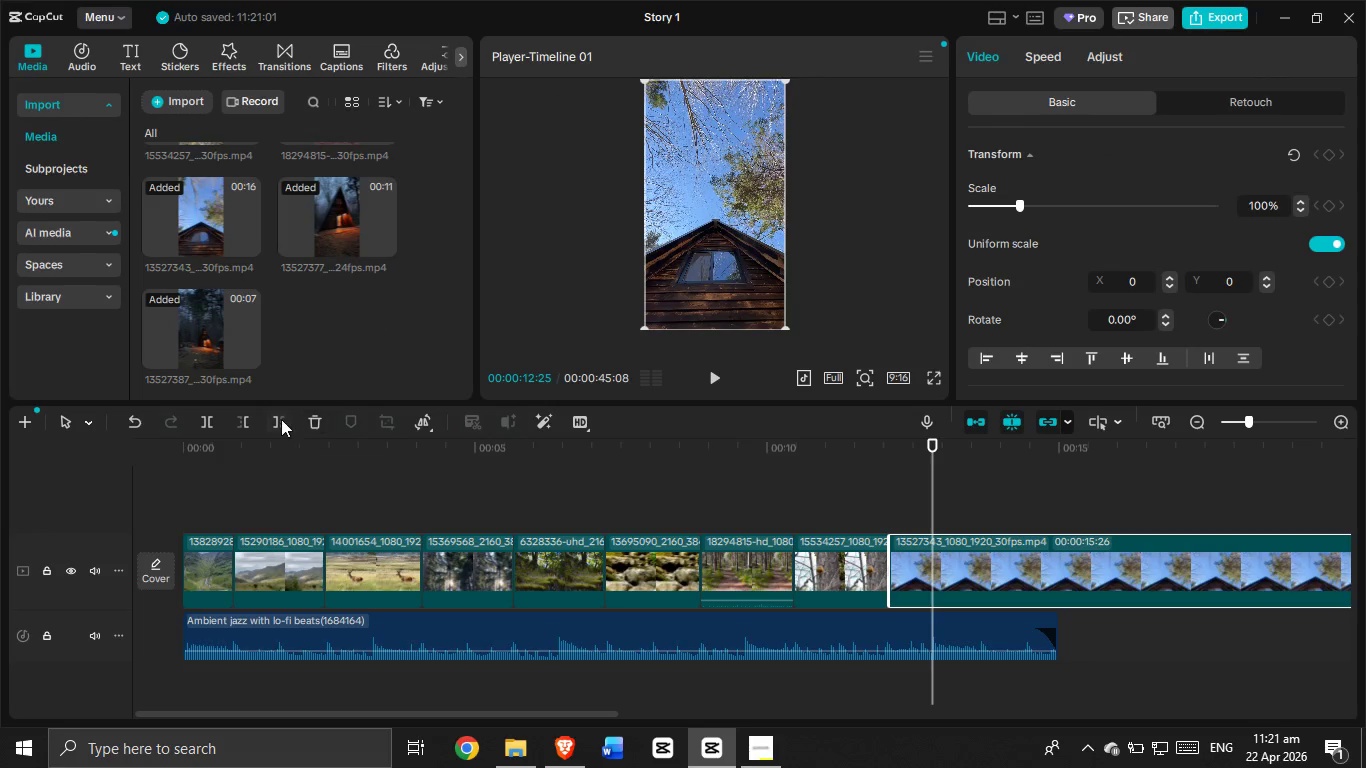 
left_click([281, 419])
 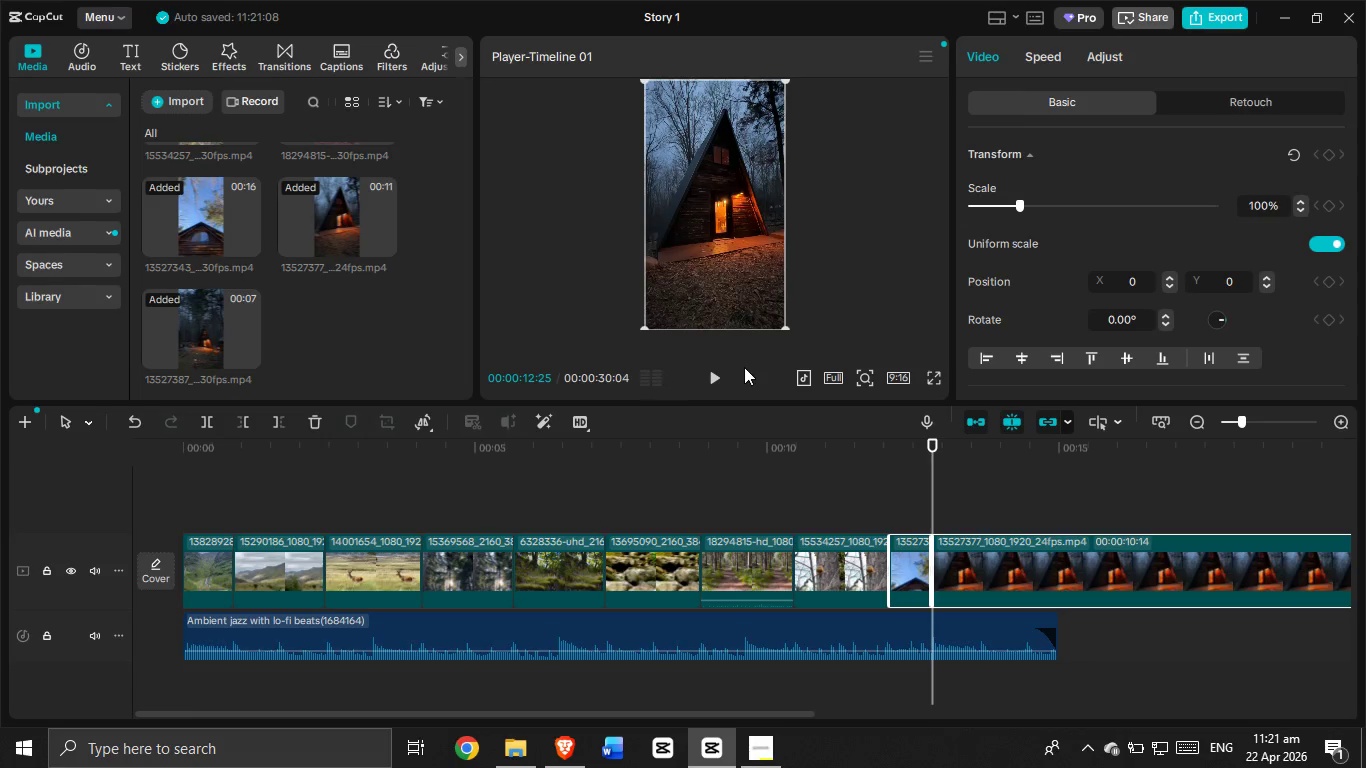 
left_click([715, 378])
 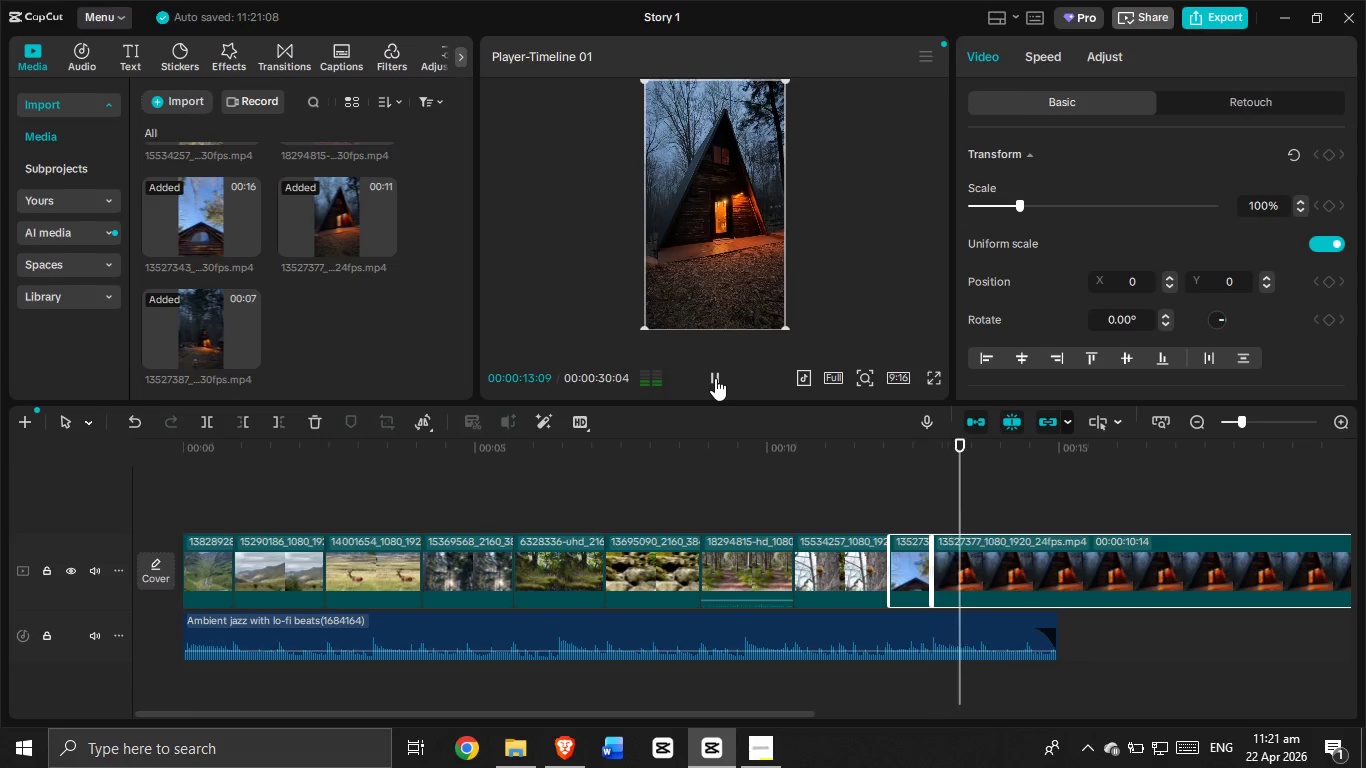 
left_click([715, 378])
 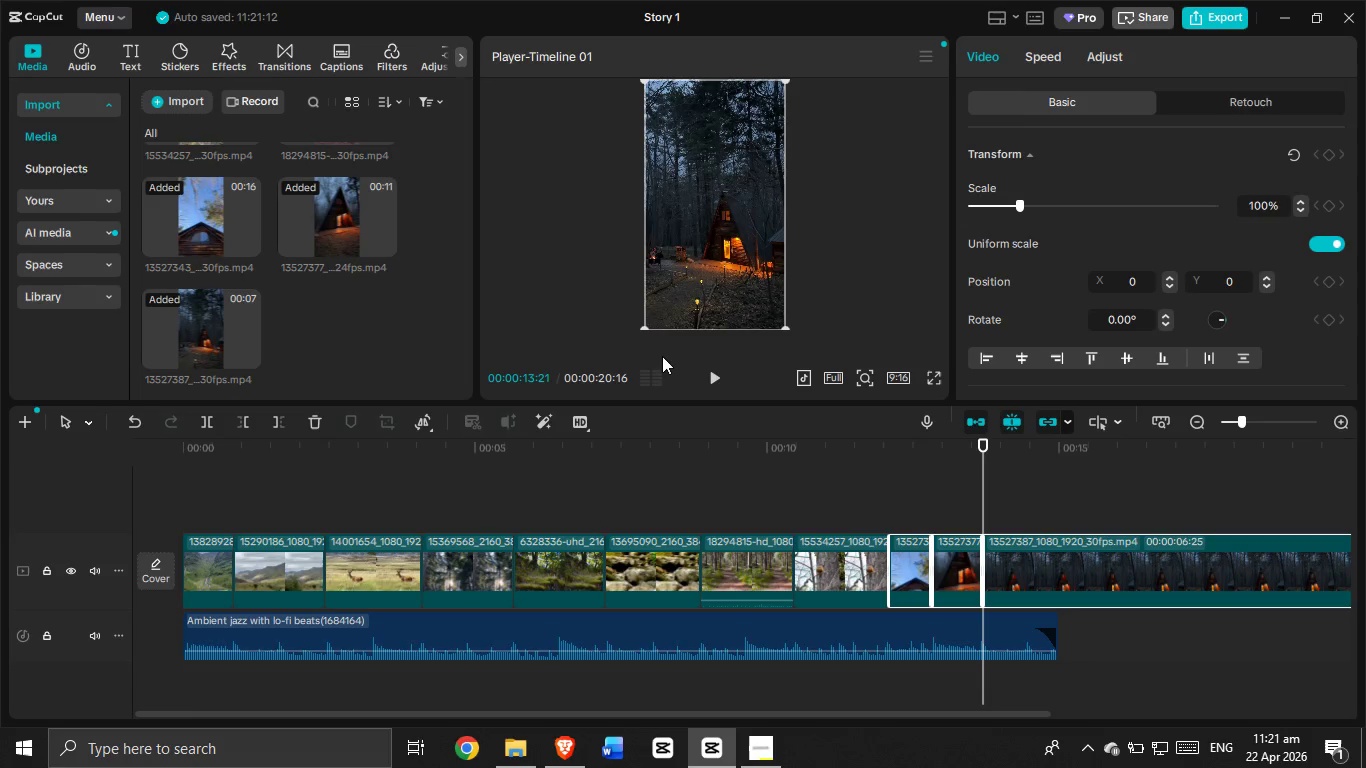 
left_click([718, 372])
 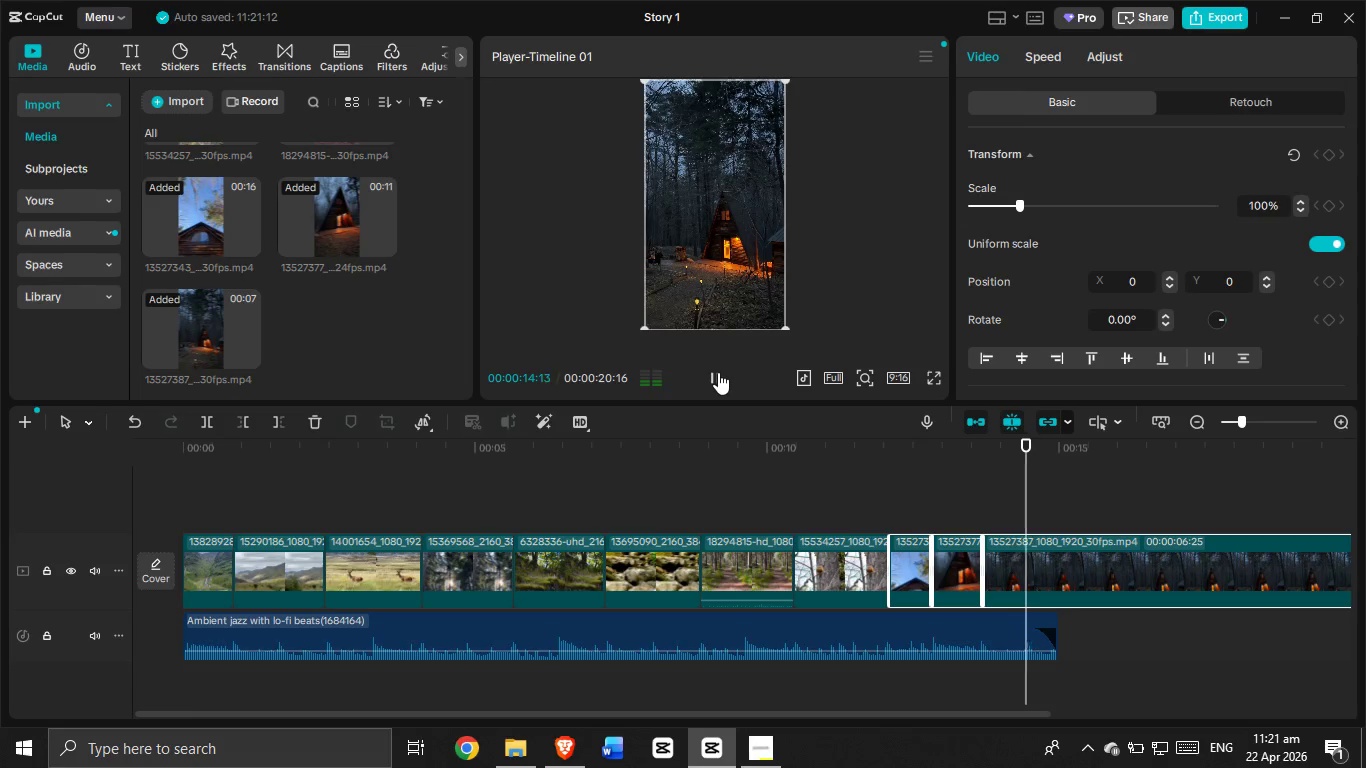 
left_click([718, 372])
 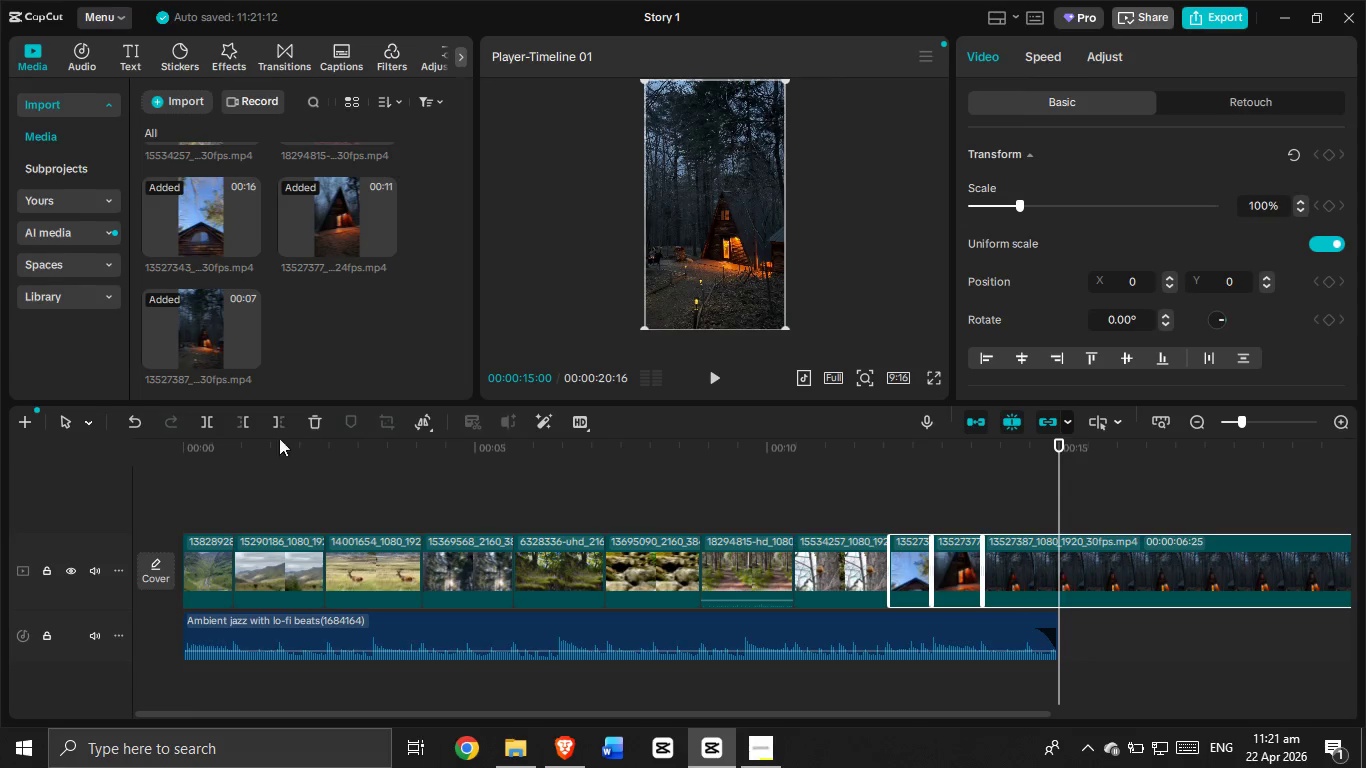 
left_click([281, 422])
 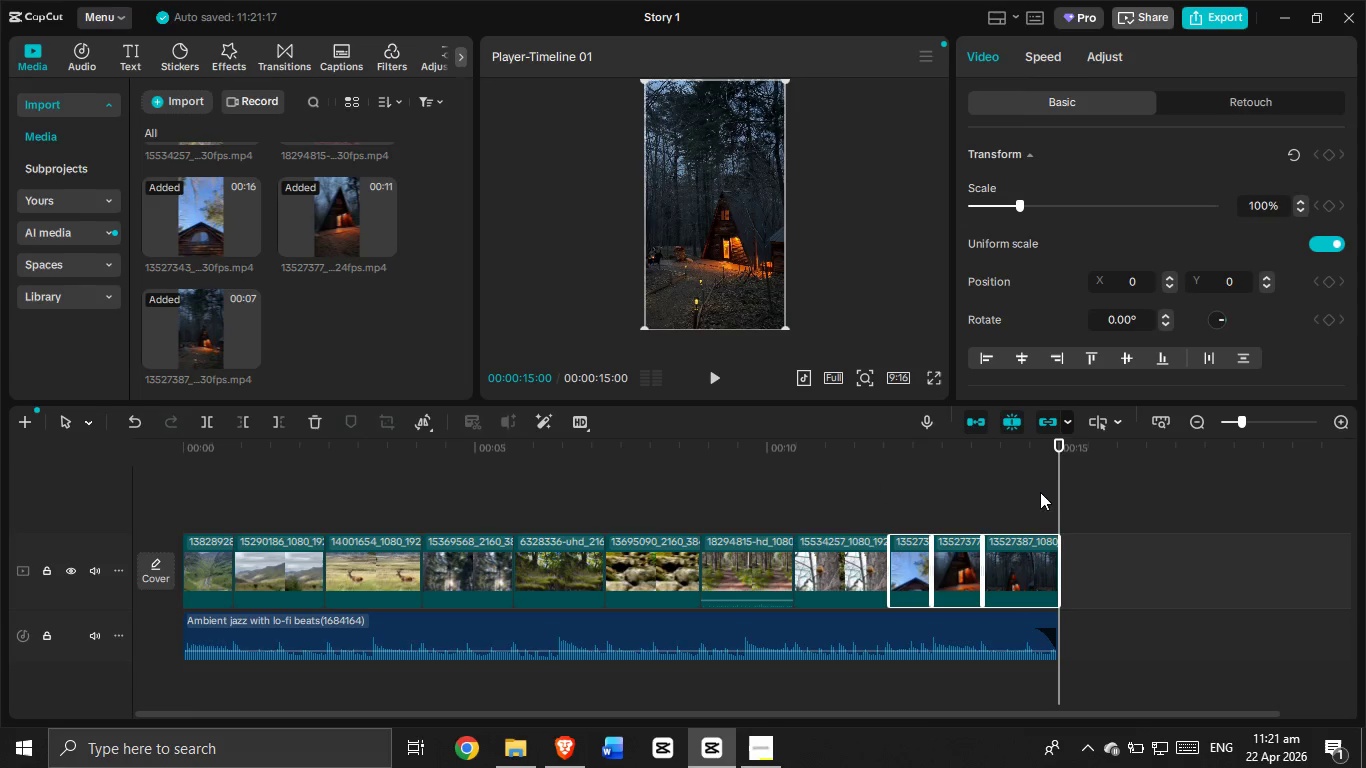 
left_click([1032, 480])
 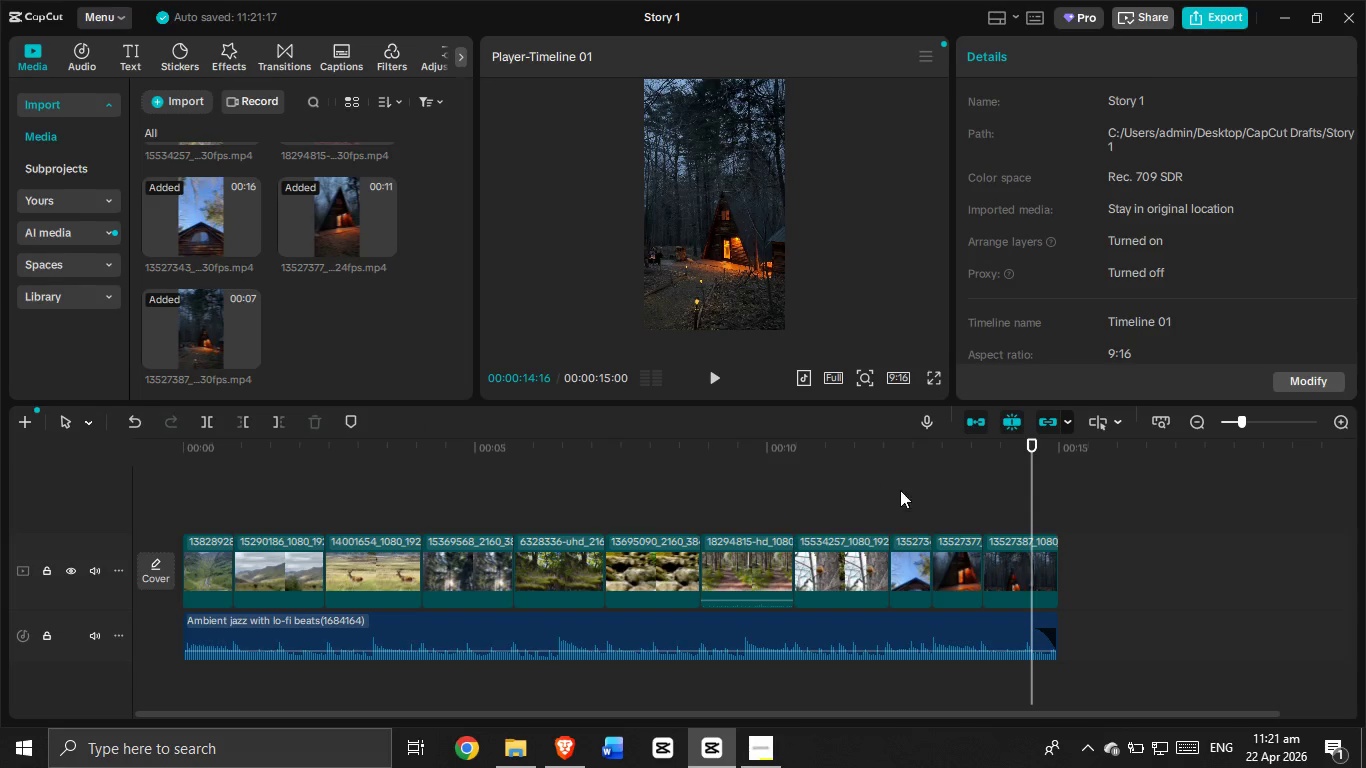 
left_click([876, 493])
 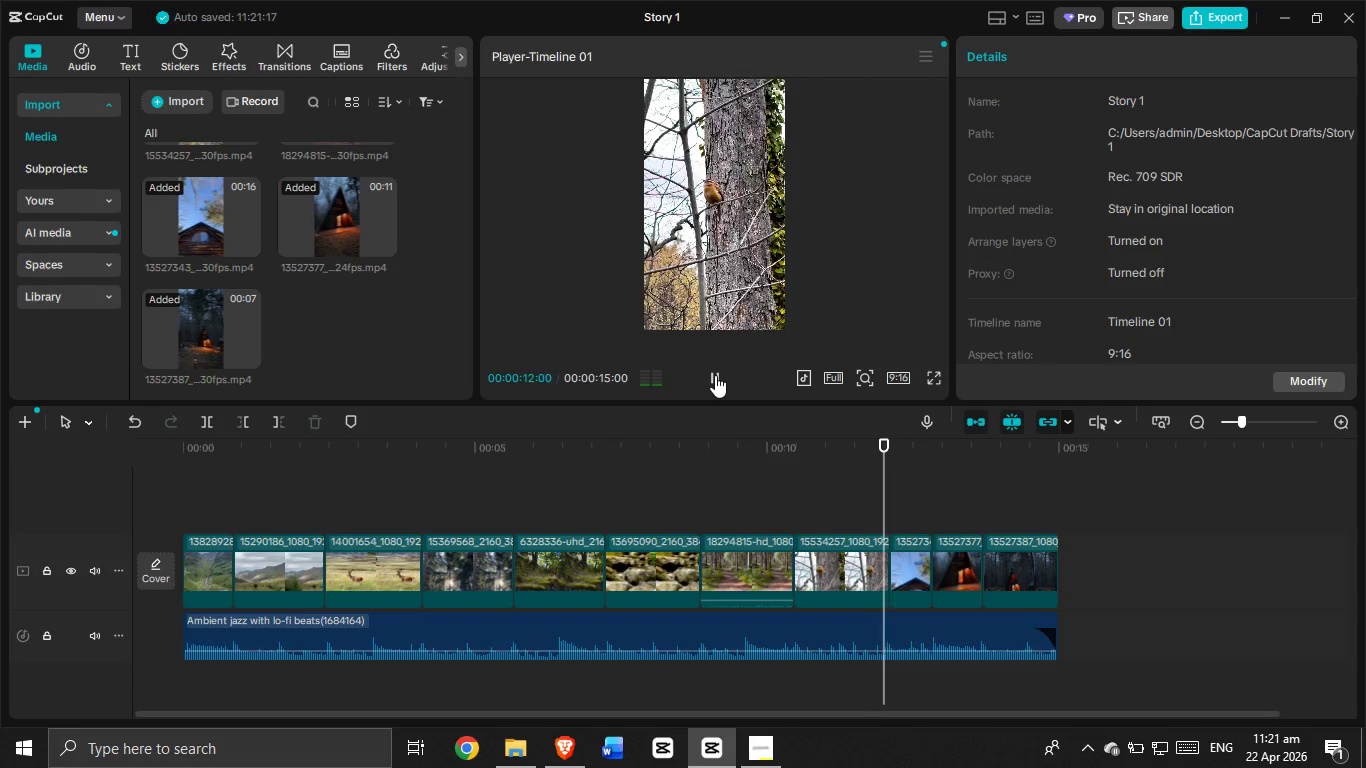 
left_click([690, 477])
 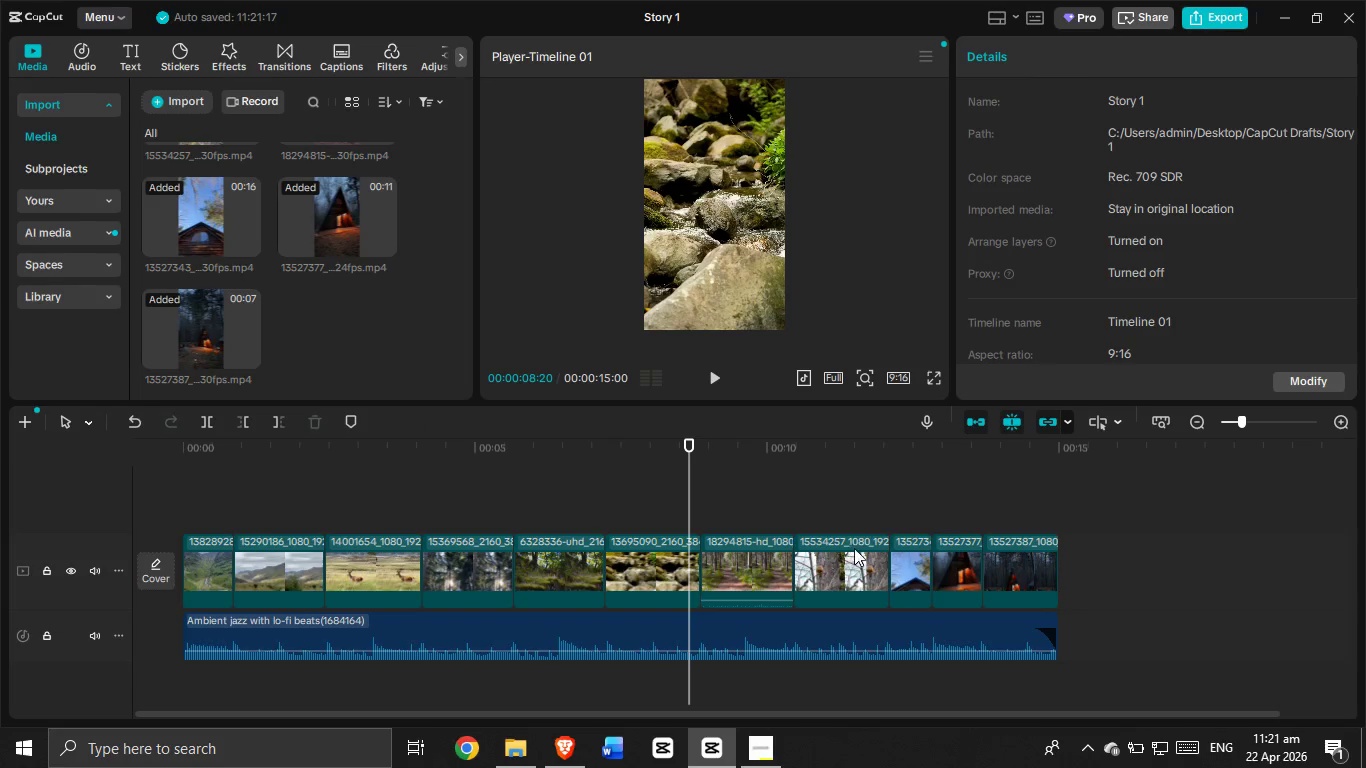 
left_click_drag(start_coordinate=[859, 546], to_coordinate=[731, 574])
 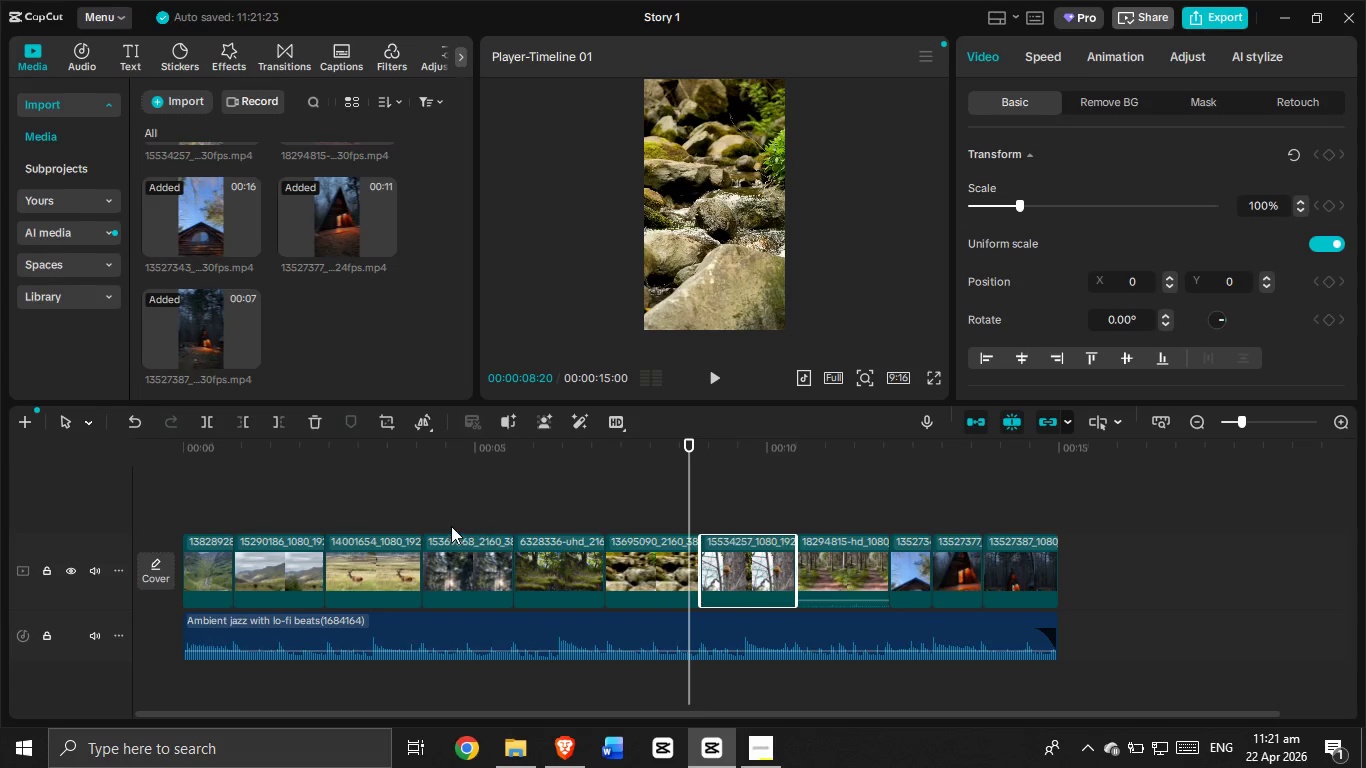 
left_click([451, 525])
 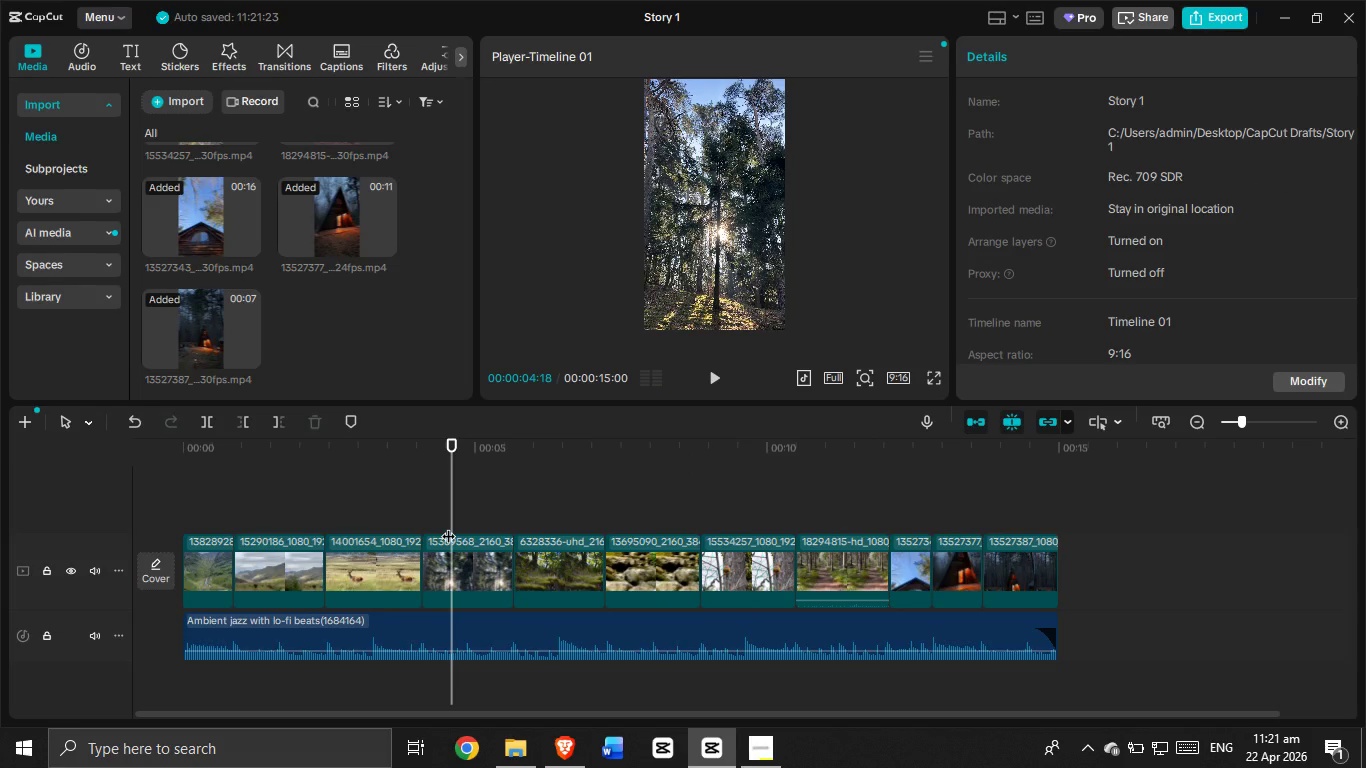 
left_click_drag(start_coordinate=[448, 526], to_coordinate=[180, 598])
 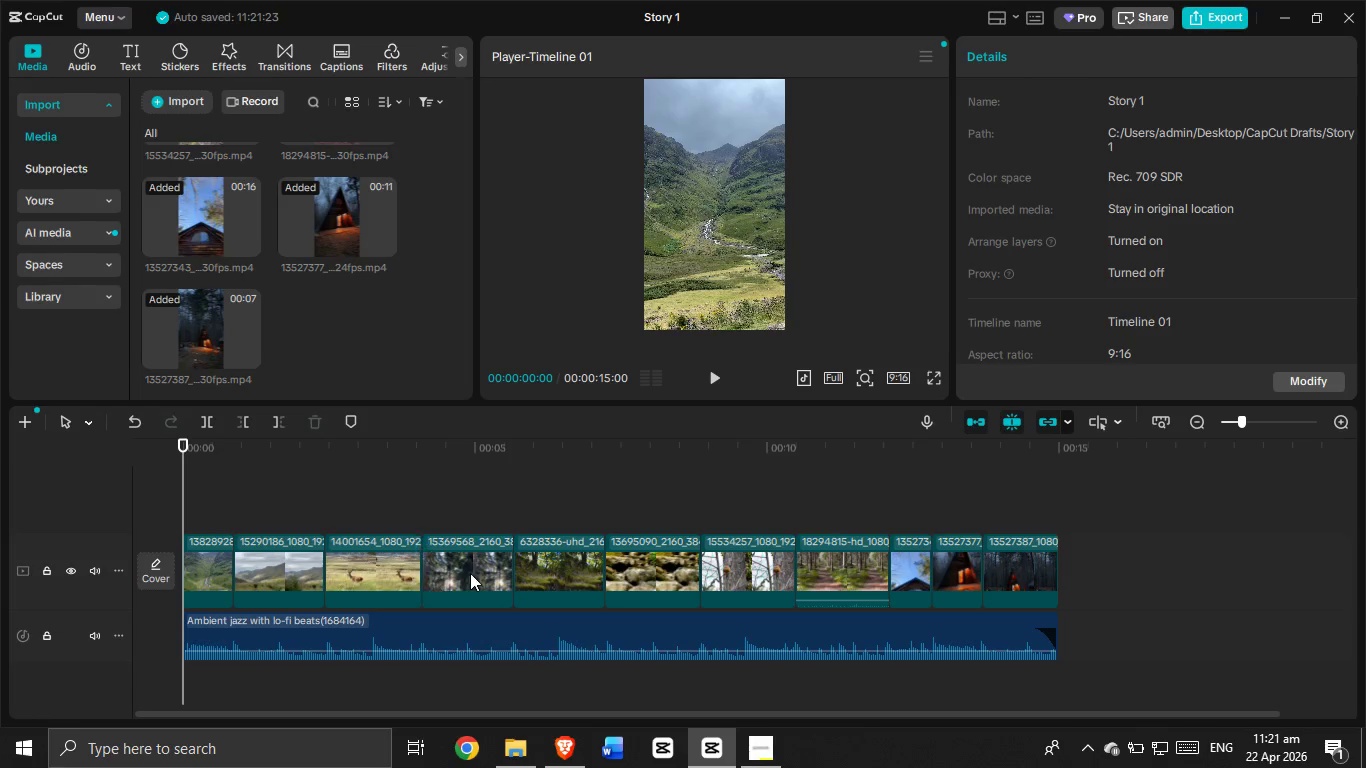 
left_click([470, 572])
 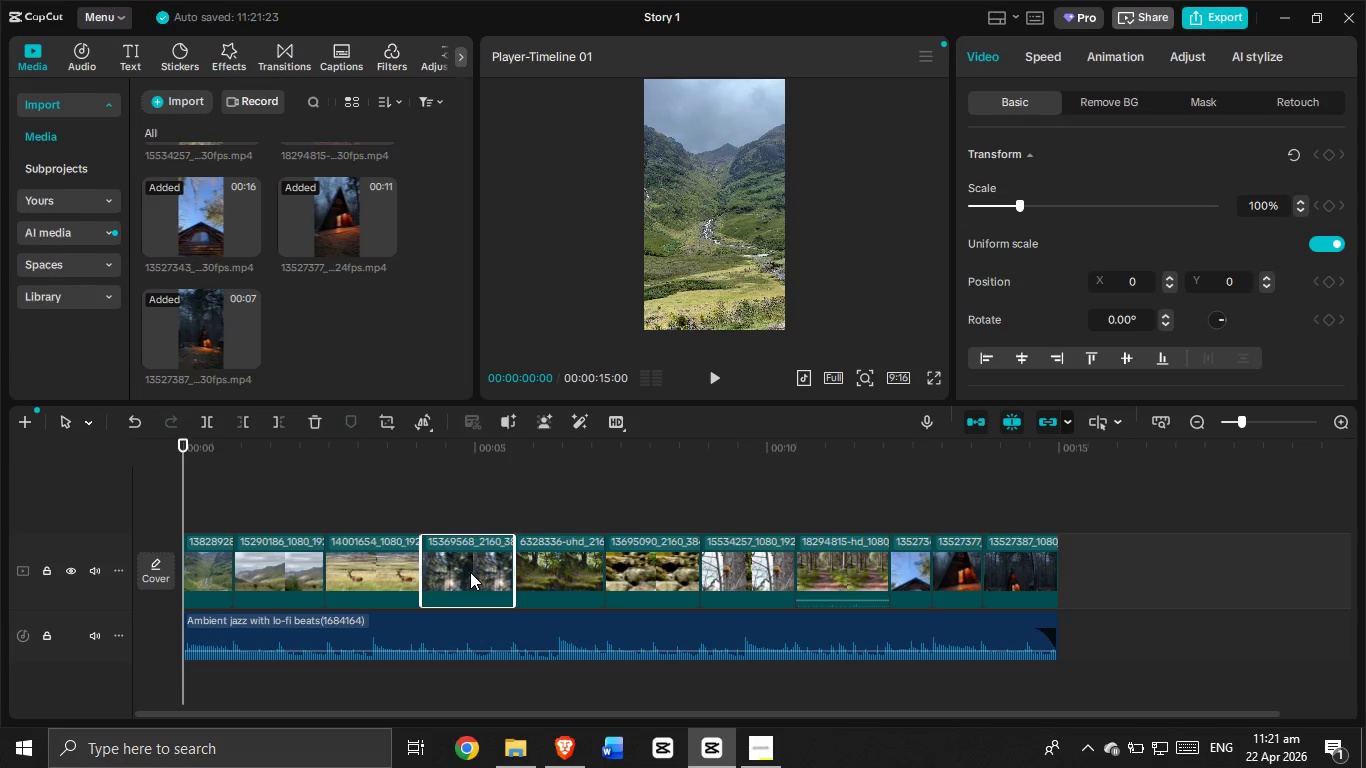 
key(Backspace)
 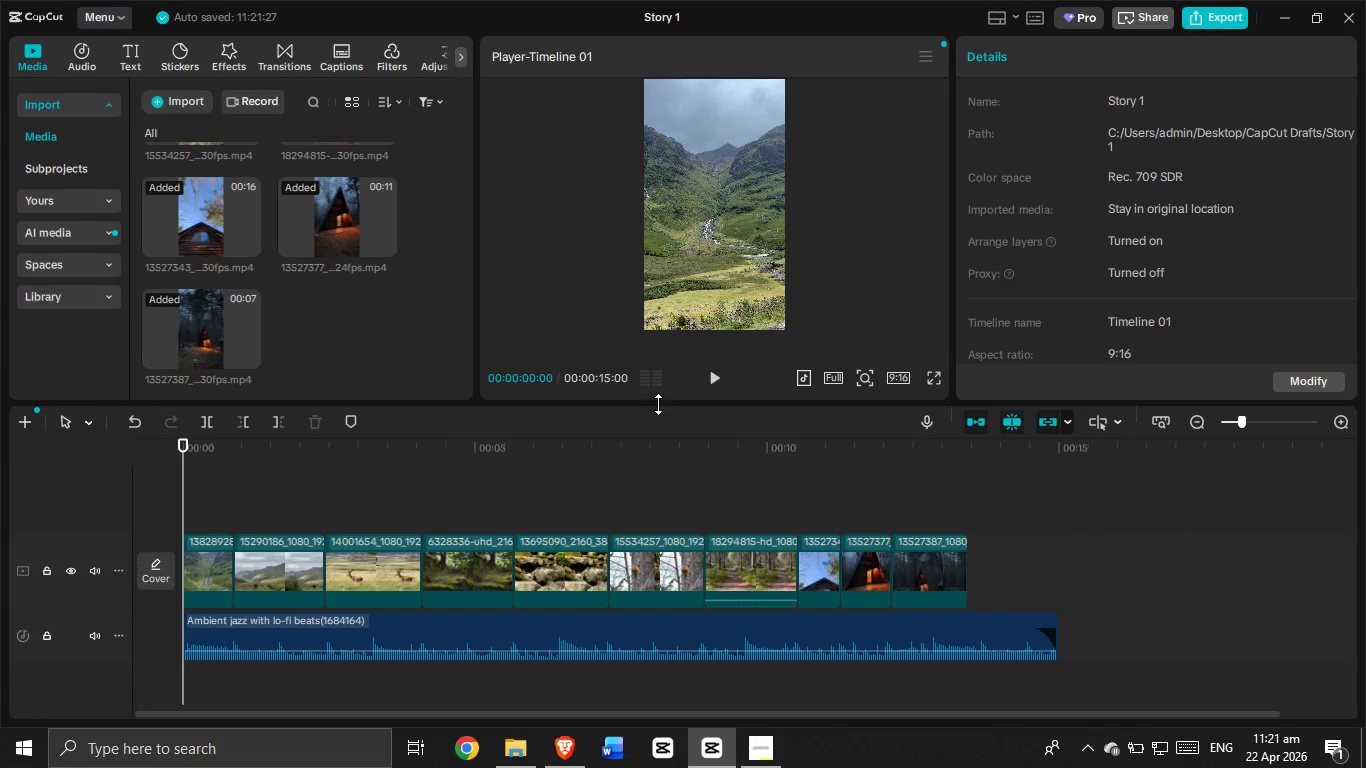 
left_click([706, 382])
 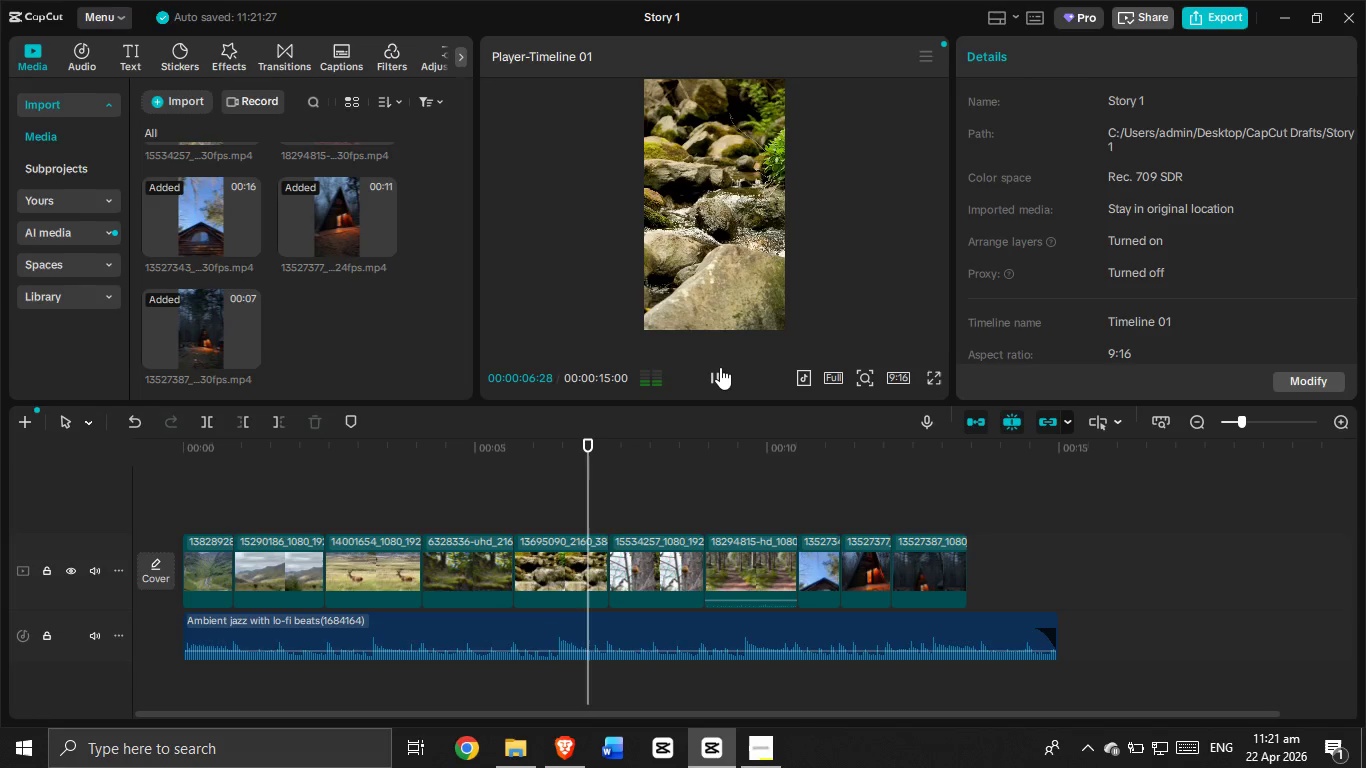 
wait(12.19)
 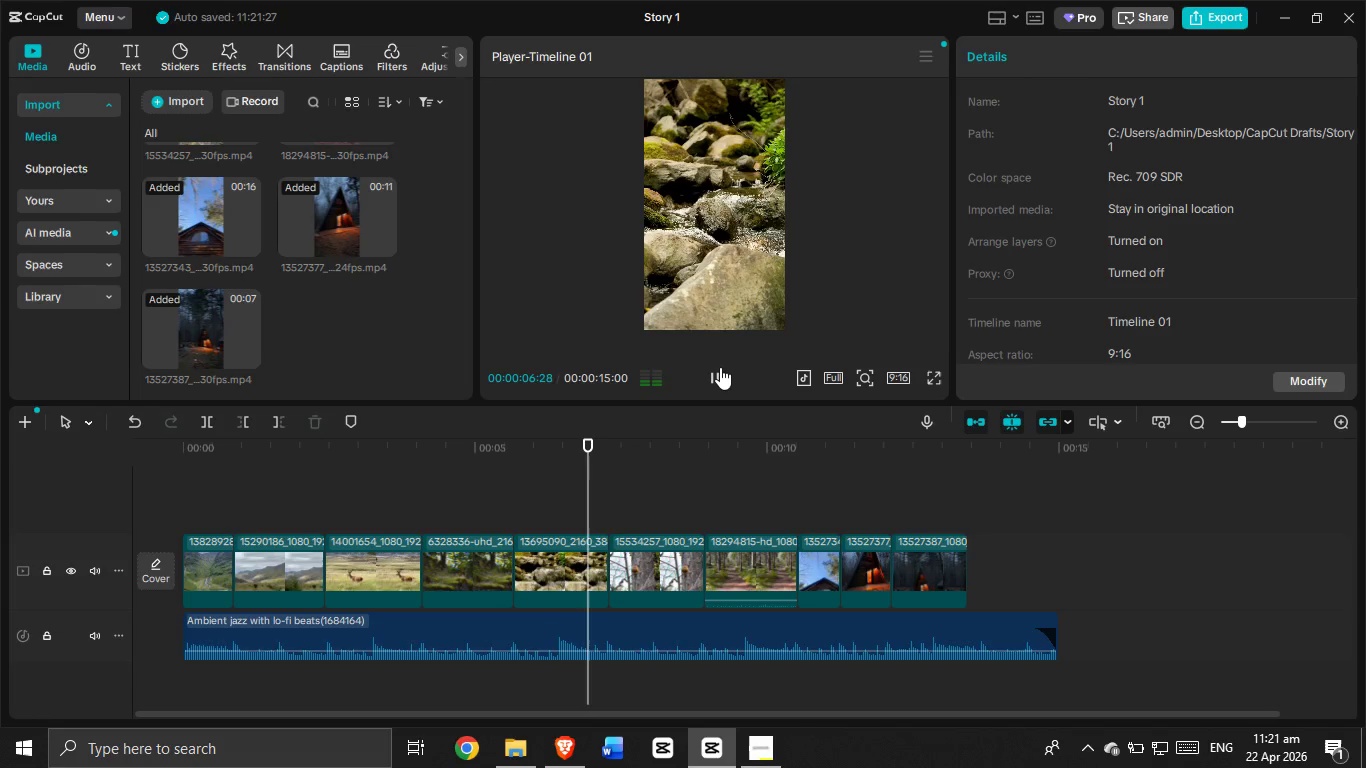 
left_click([707, 379])
 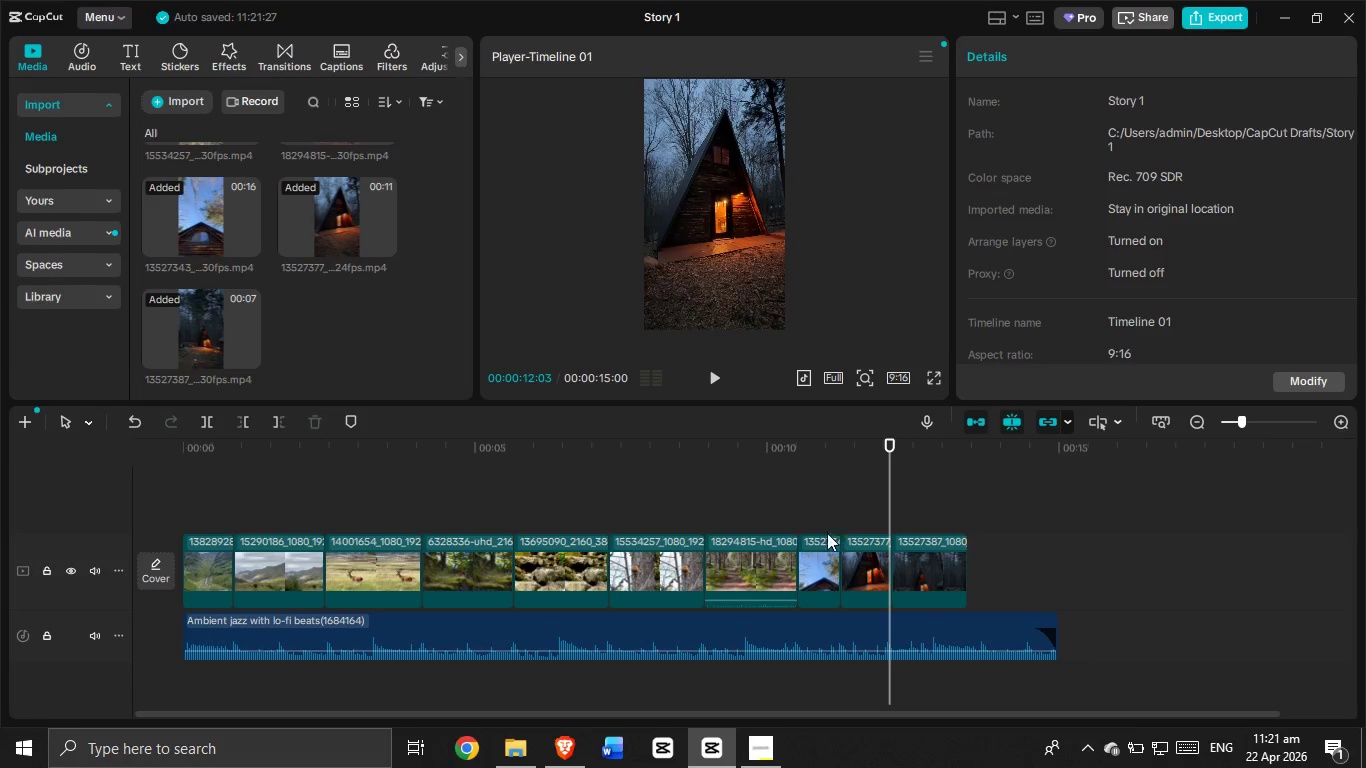 
left_click([823, 543])
 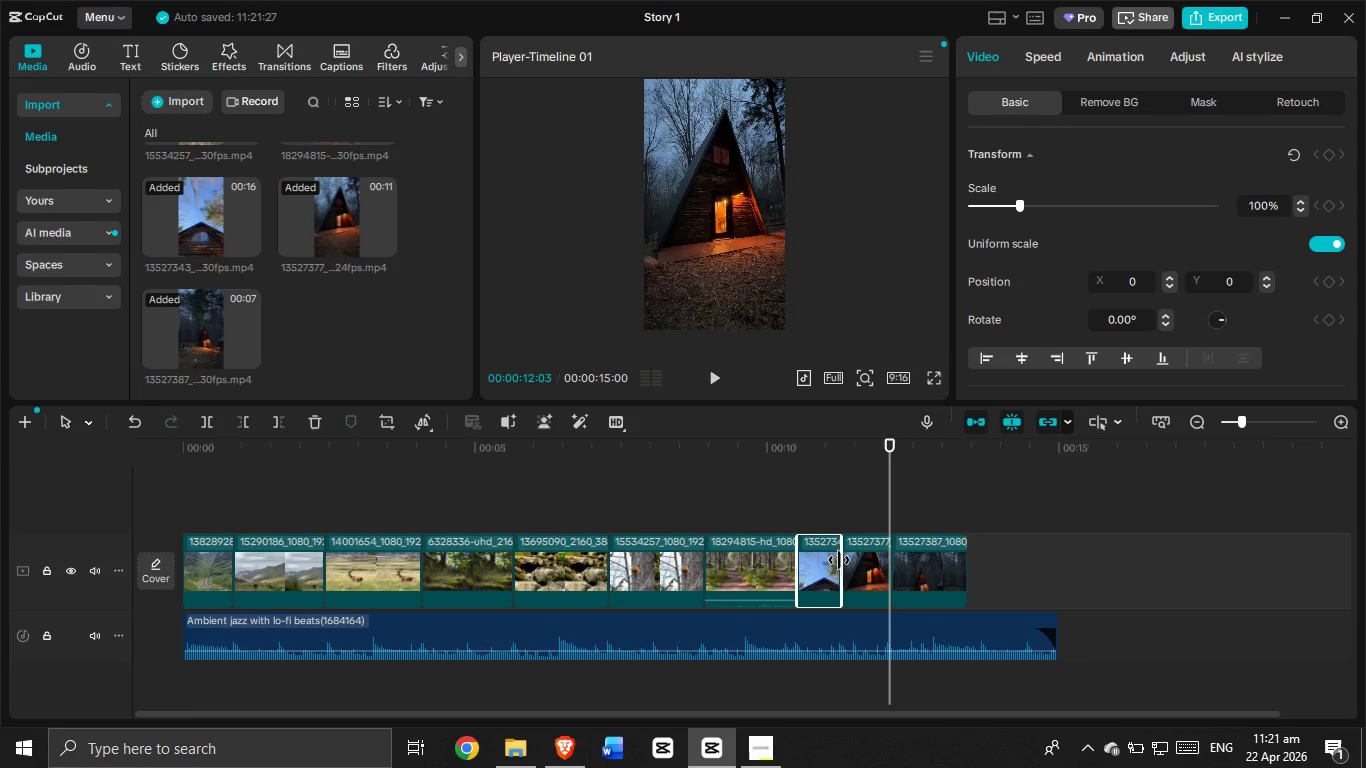 
left_click_drag(start_coordinate=[839, 561], to_coordinate=[889, 589])
 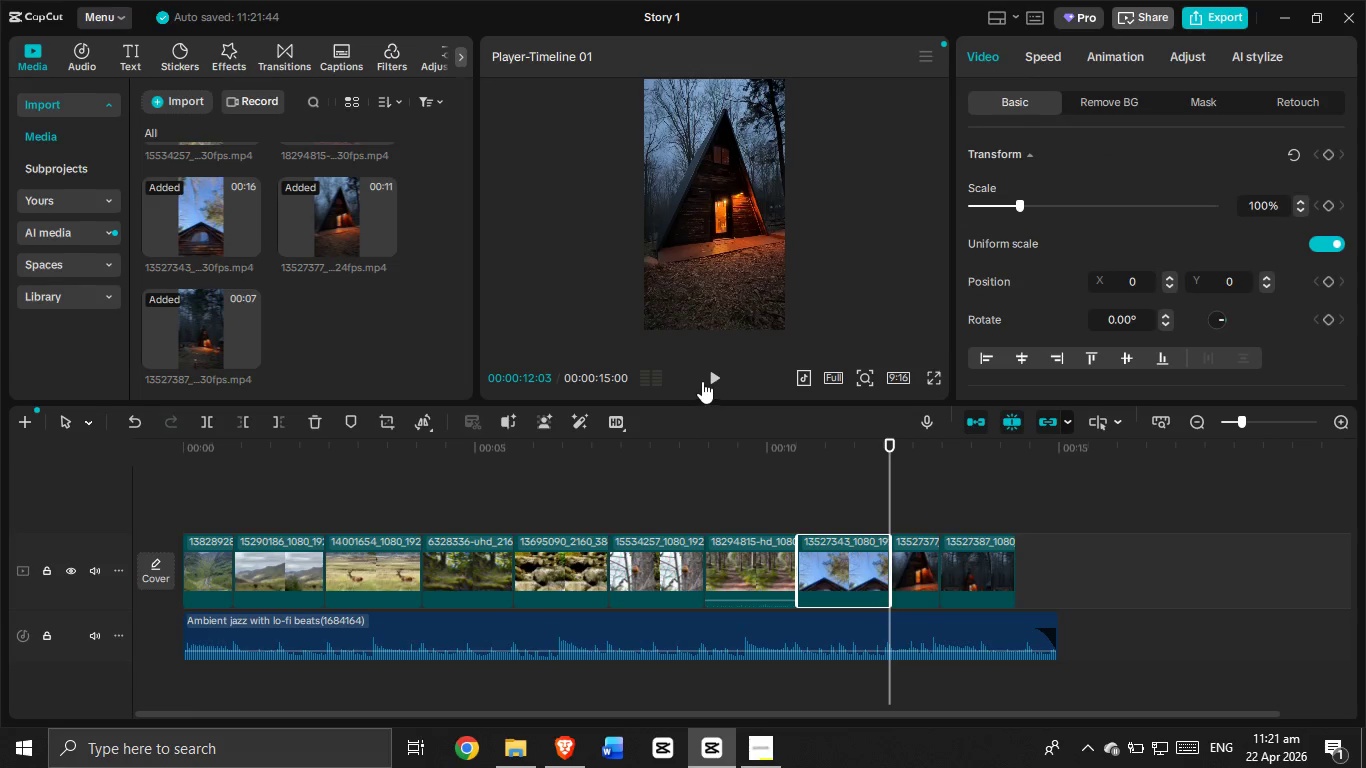 
left_click([709, 375])
 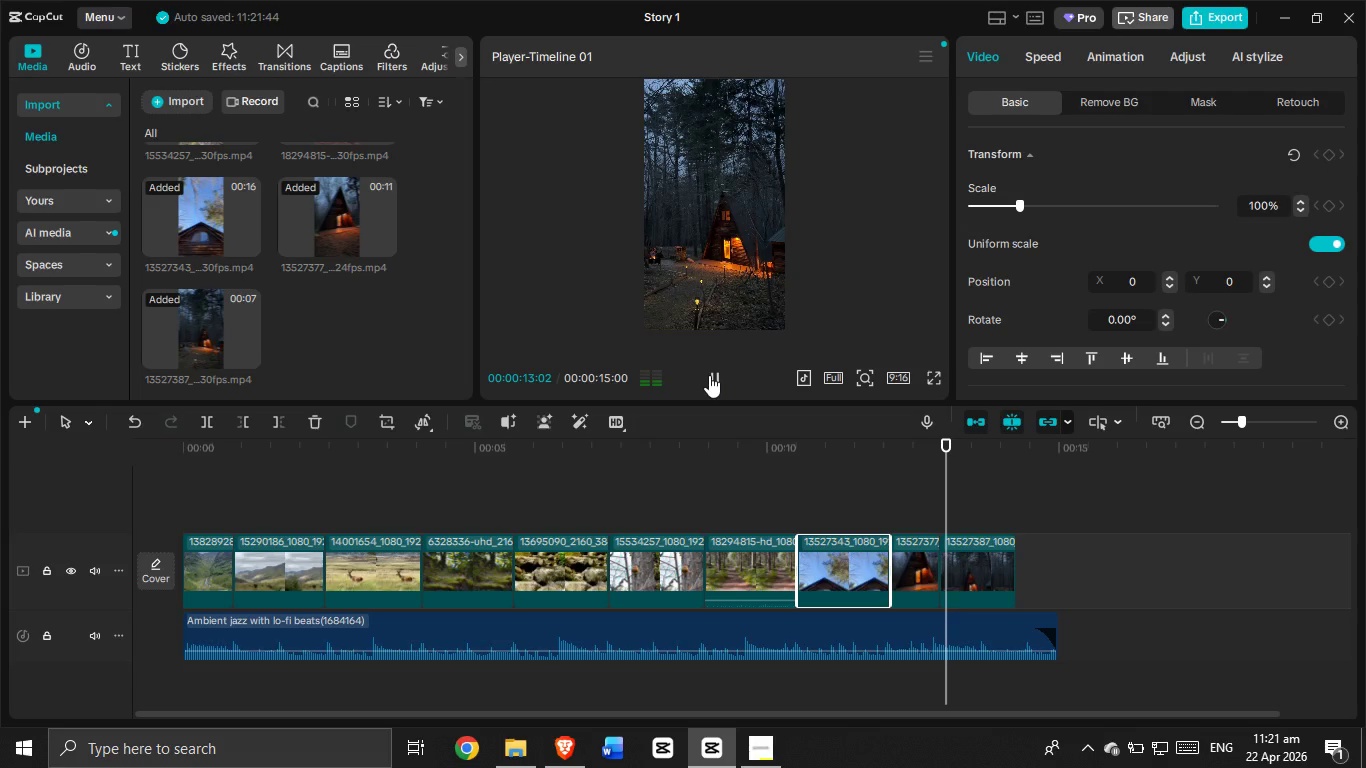 
left_click([709, 375])
 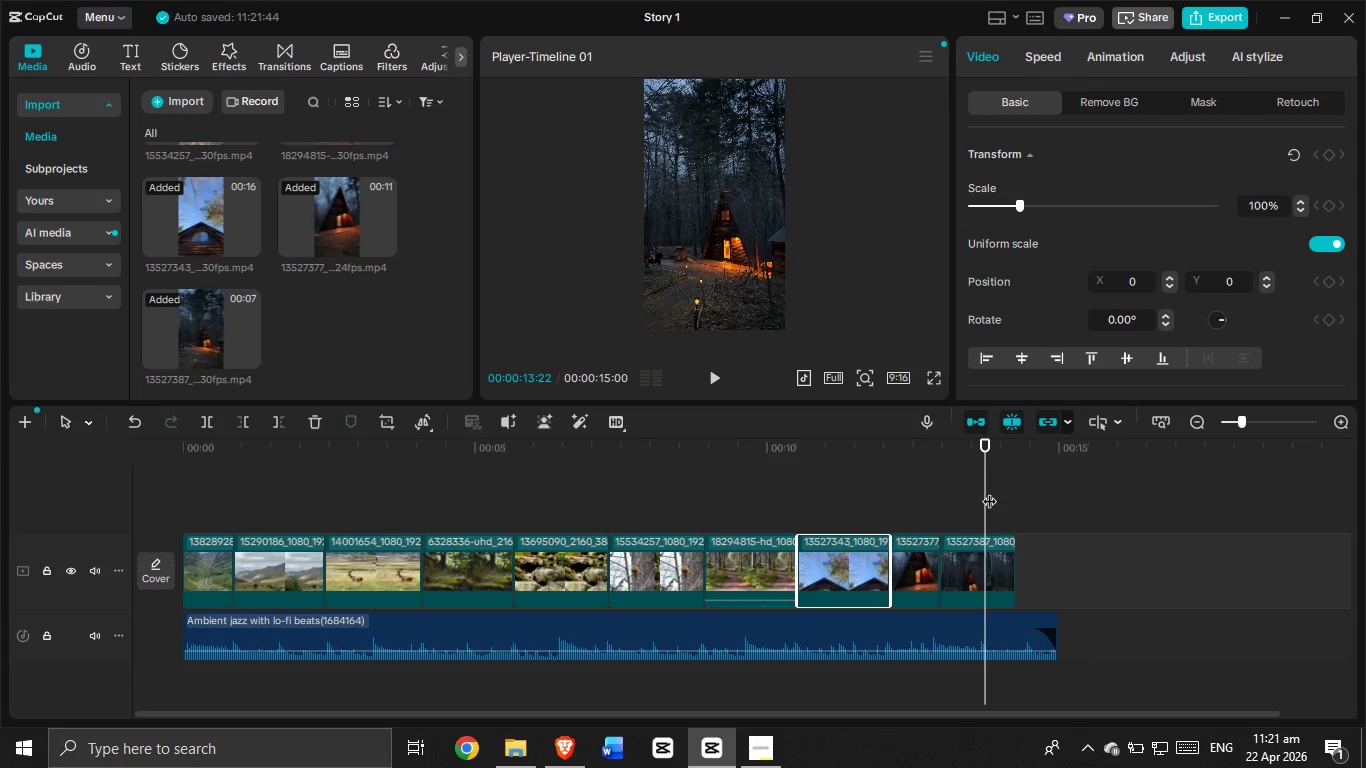 
left_click_drag(start_coordinate=[988, 491], to_coordinate=[981, 495])
 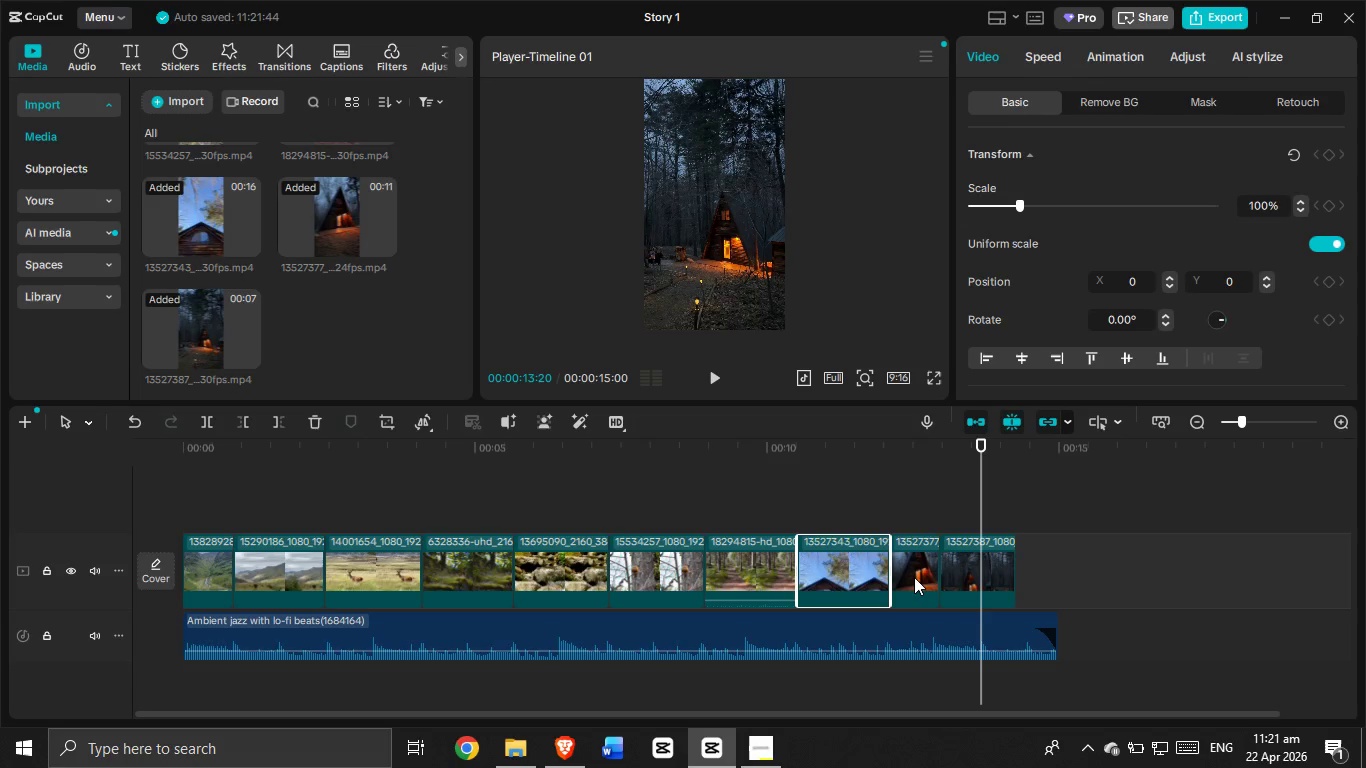 
left_click([914, 577])
 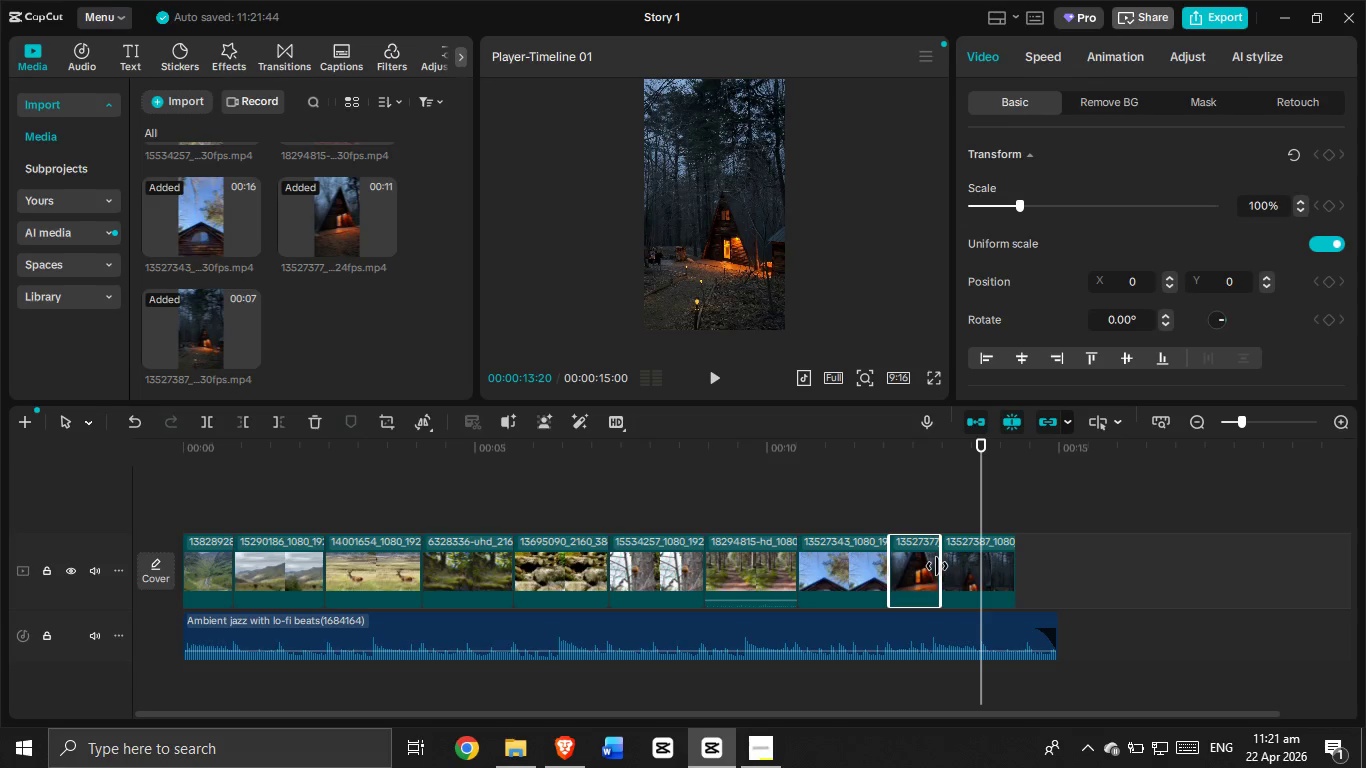 
left_click_drag(start_coordinate=[937, 566], to_coordinate=[979, 567])
 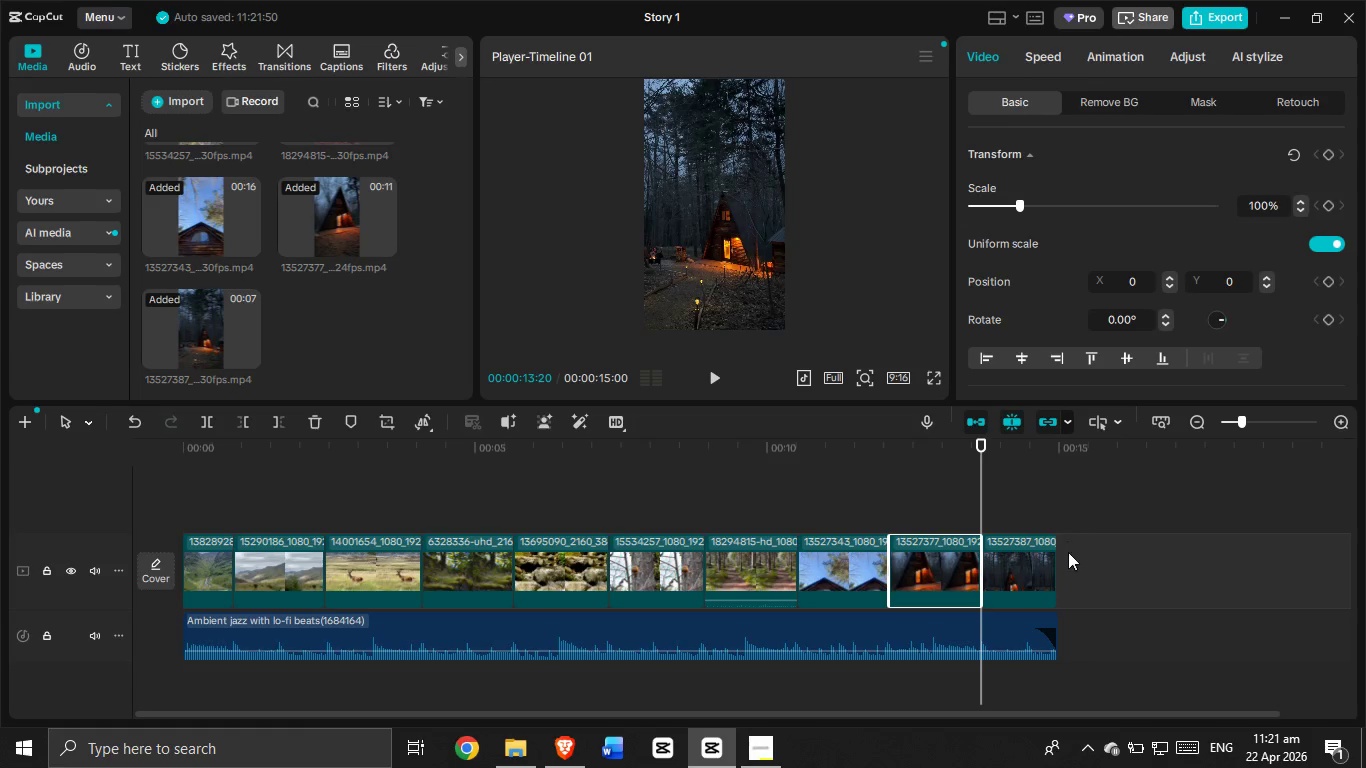 
left_click([1037, 563])
 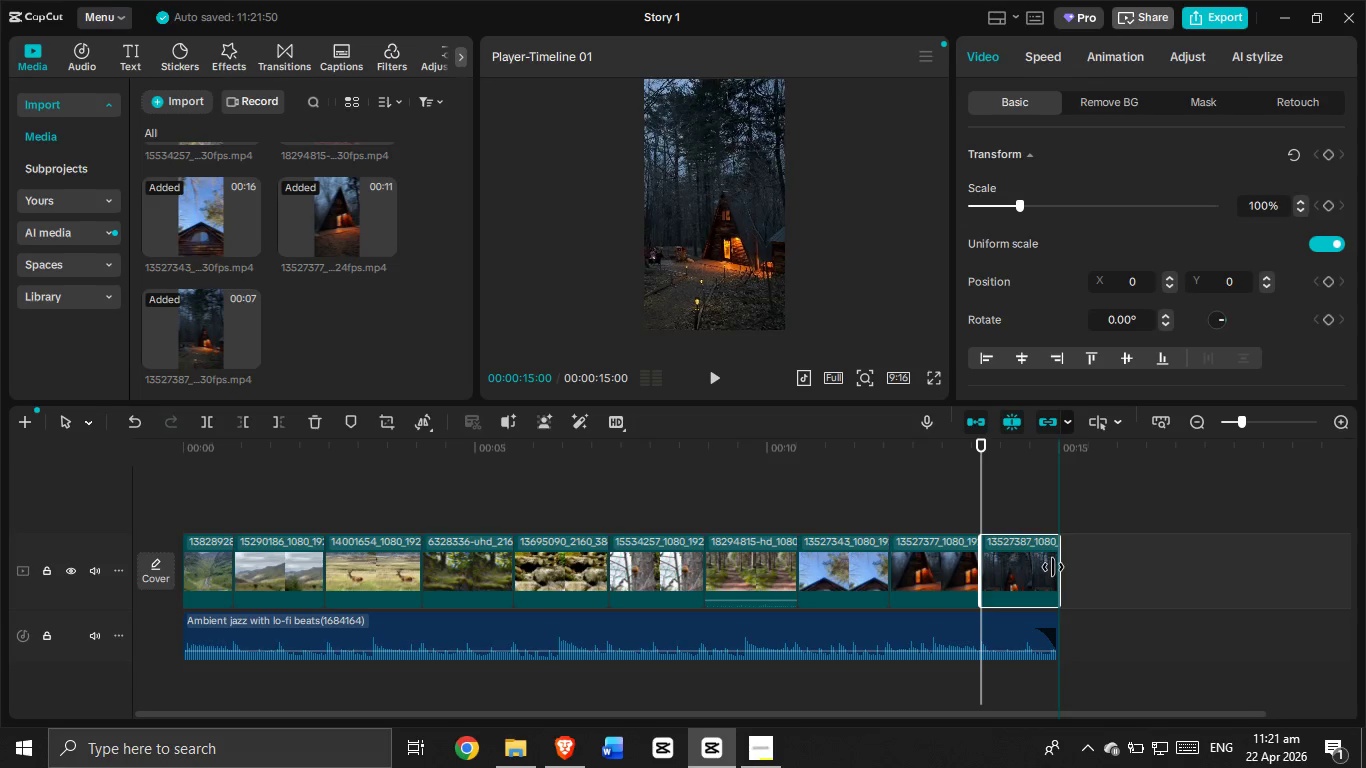 
left_click_drag(start_coordinate=[978, 503], to_coordinate=[38, 649])
 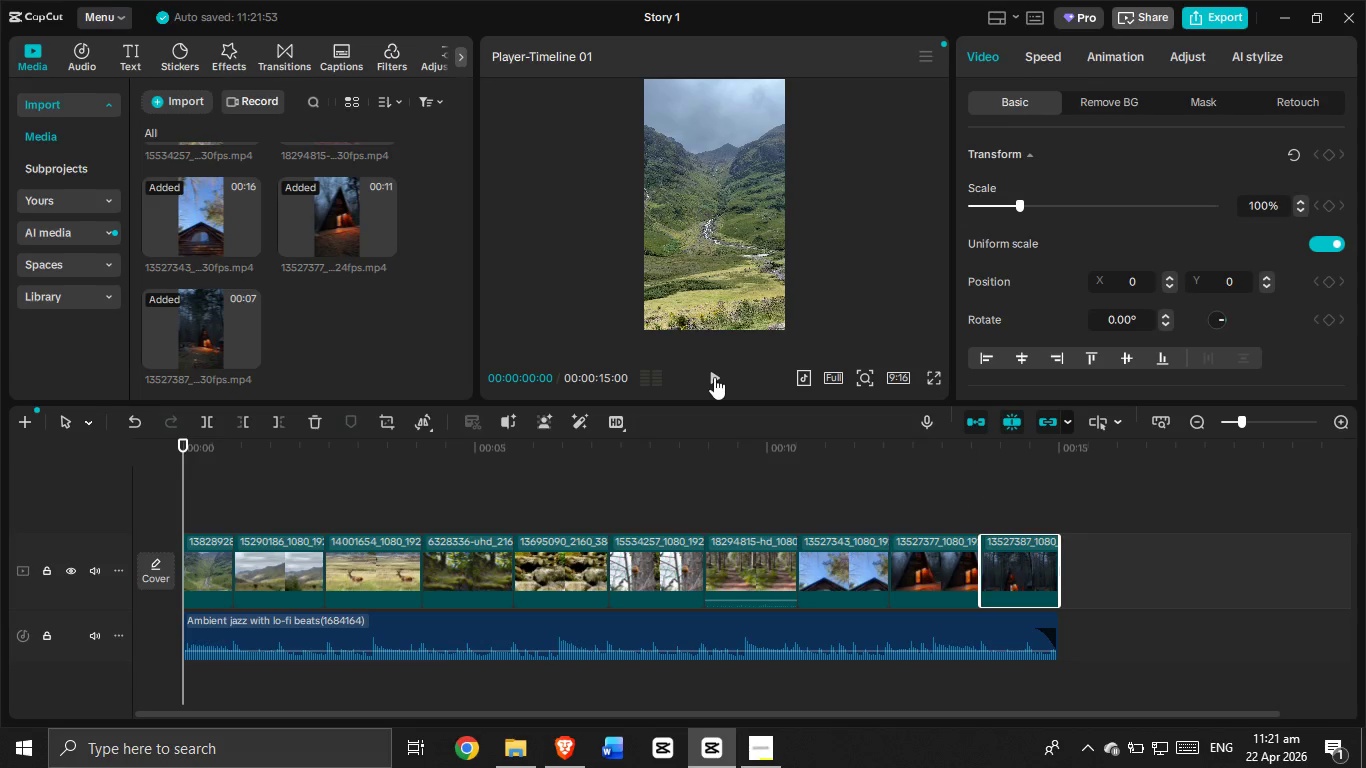 
left_click([714, 377])
 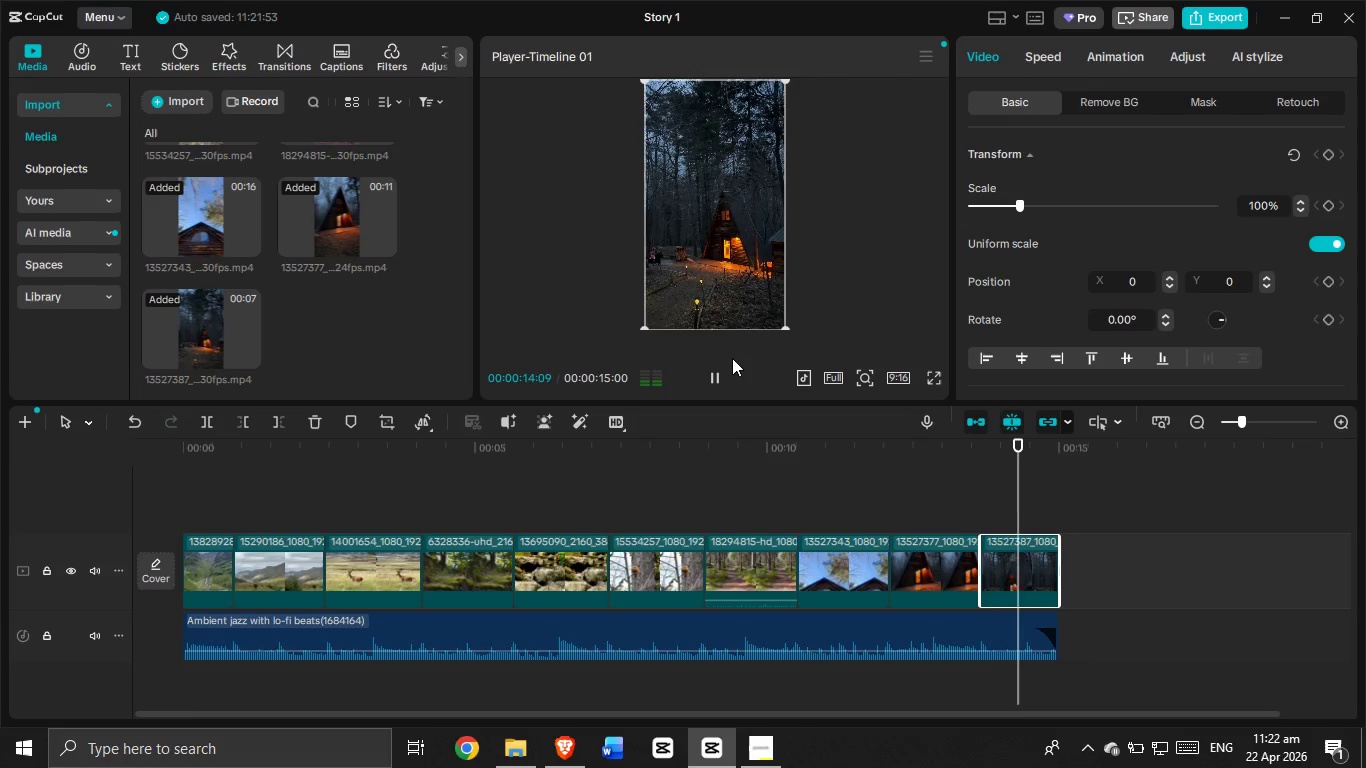 
wait(19.52)
 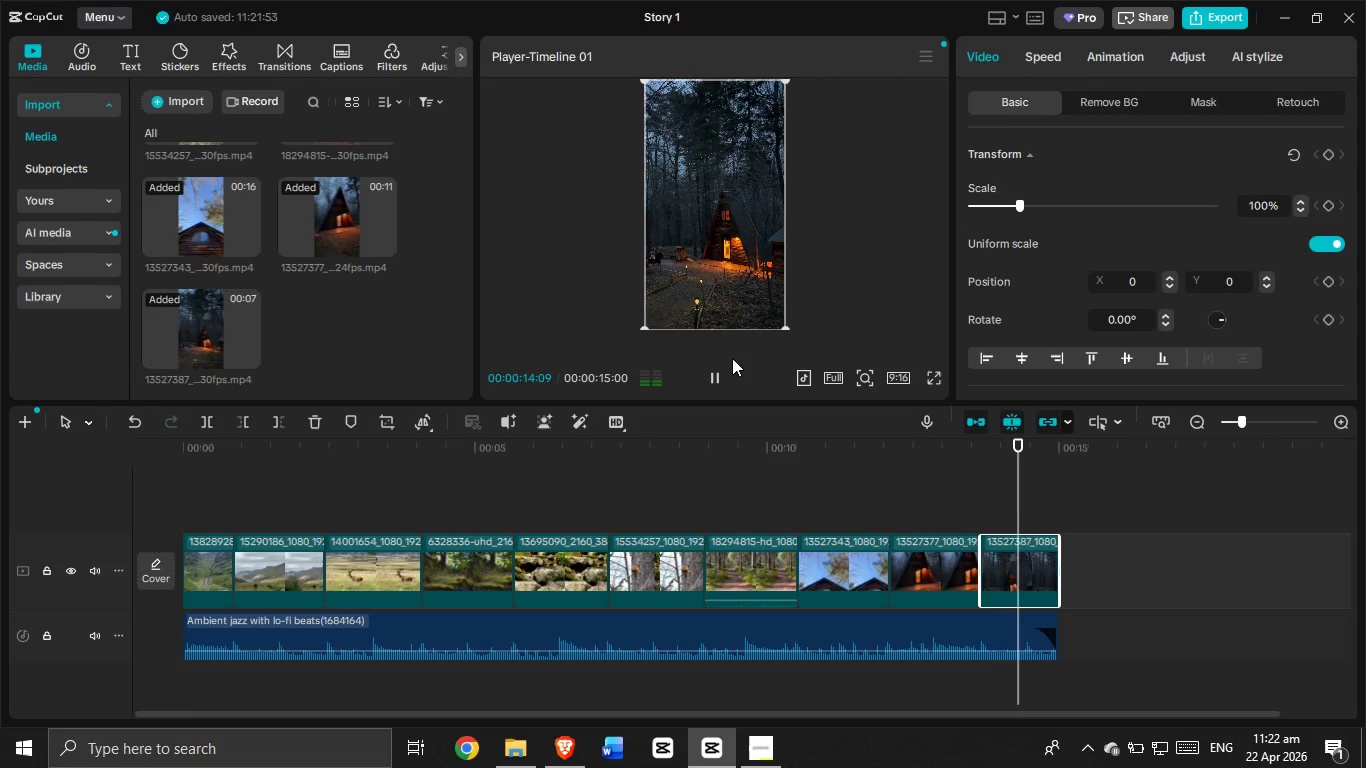 
left_click([691, 517])
 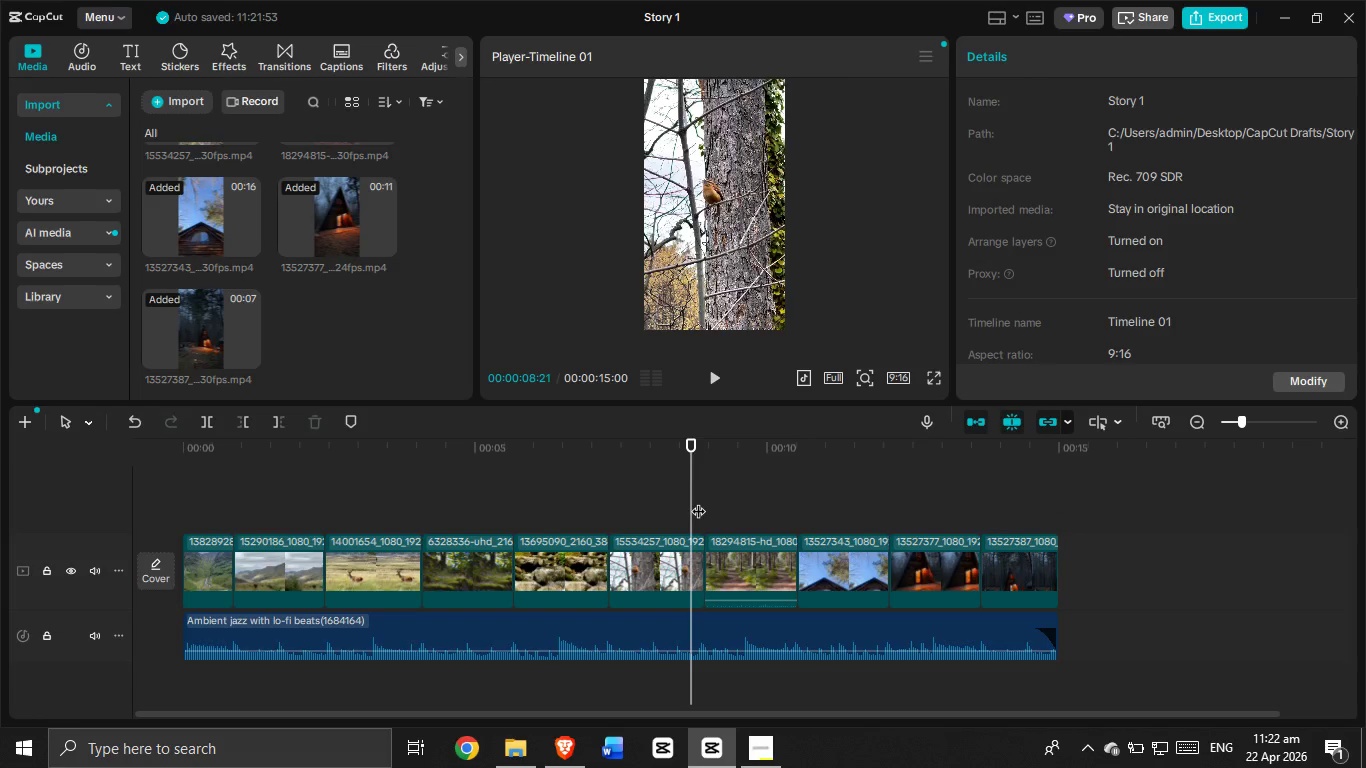 
left_click_drag(start_coordinate=[695, 501], to_coordinate=[42, 592])
 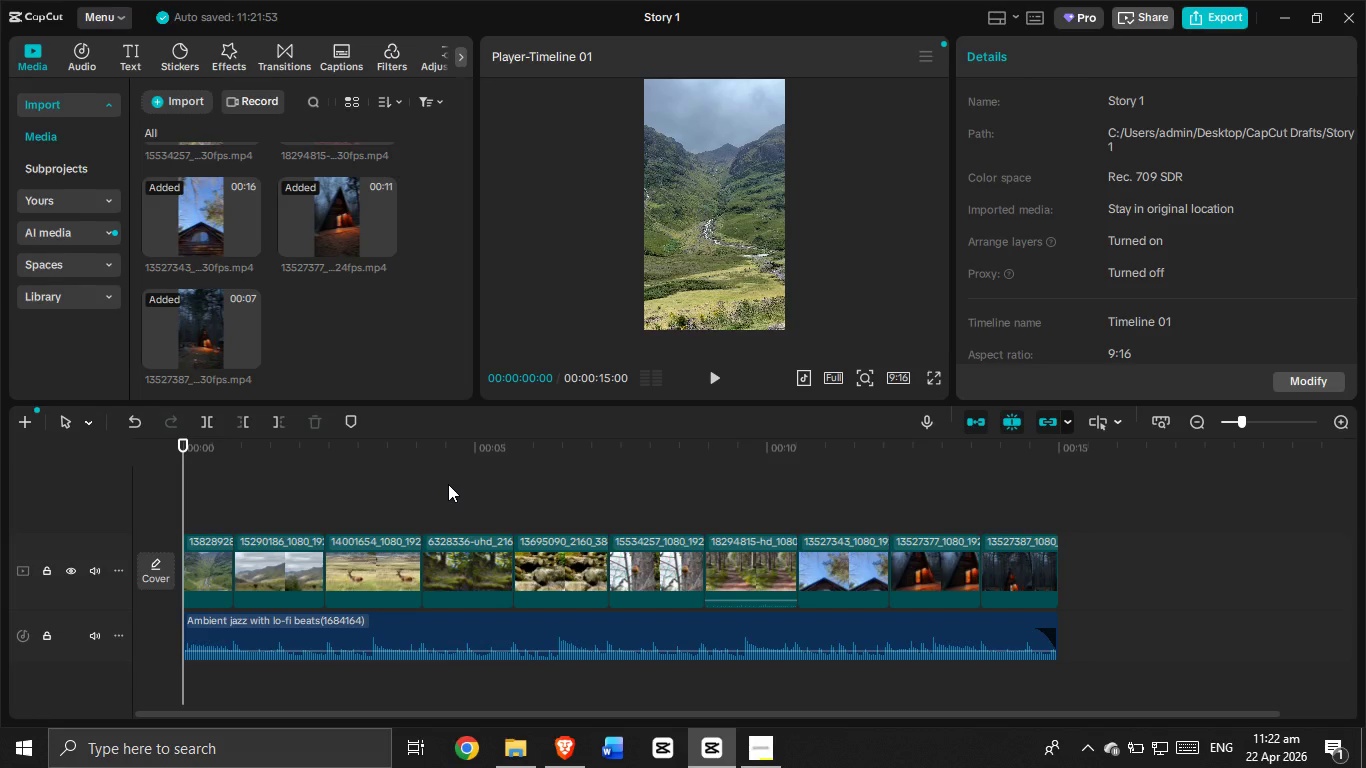 
wait(17.03)
 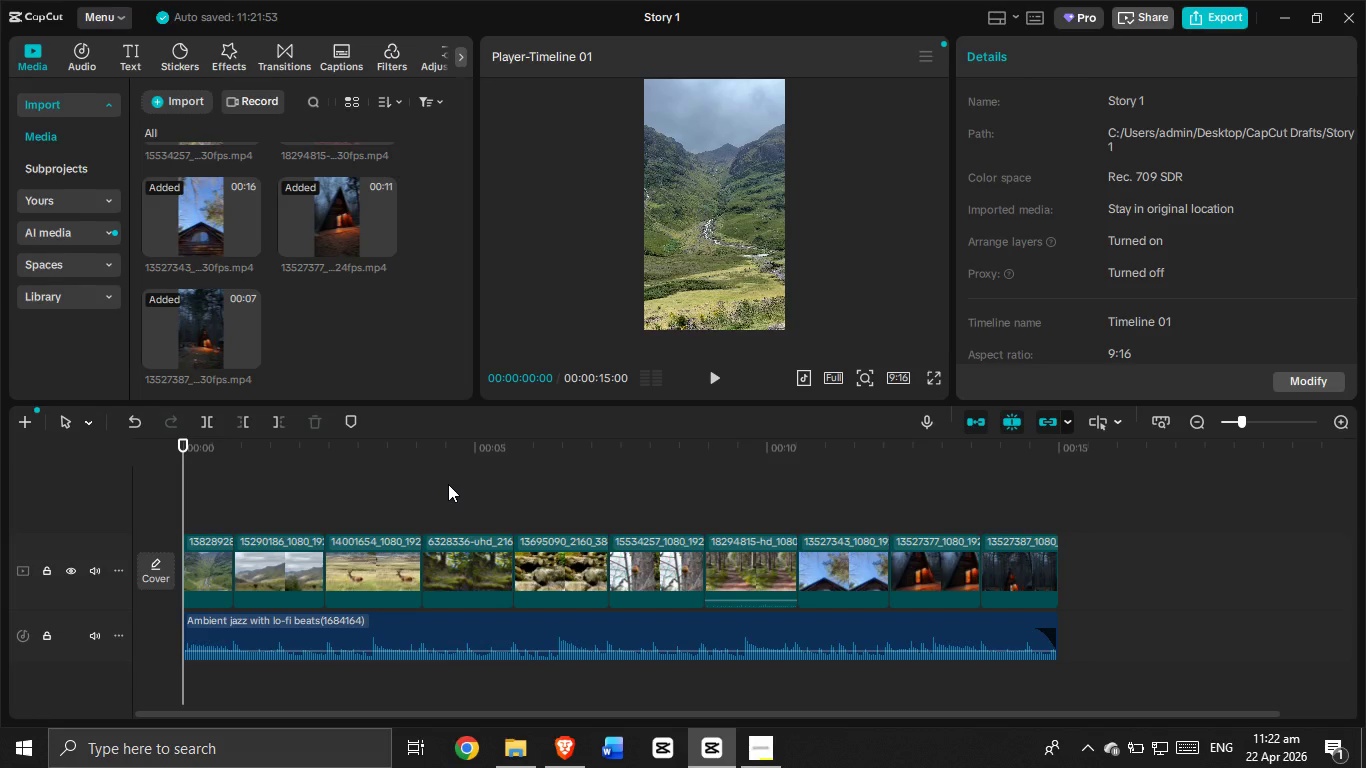 
left_click([716, 388])
 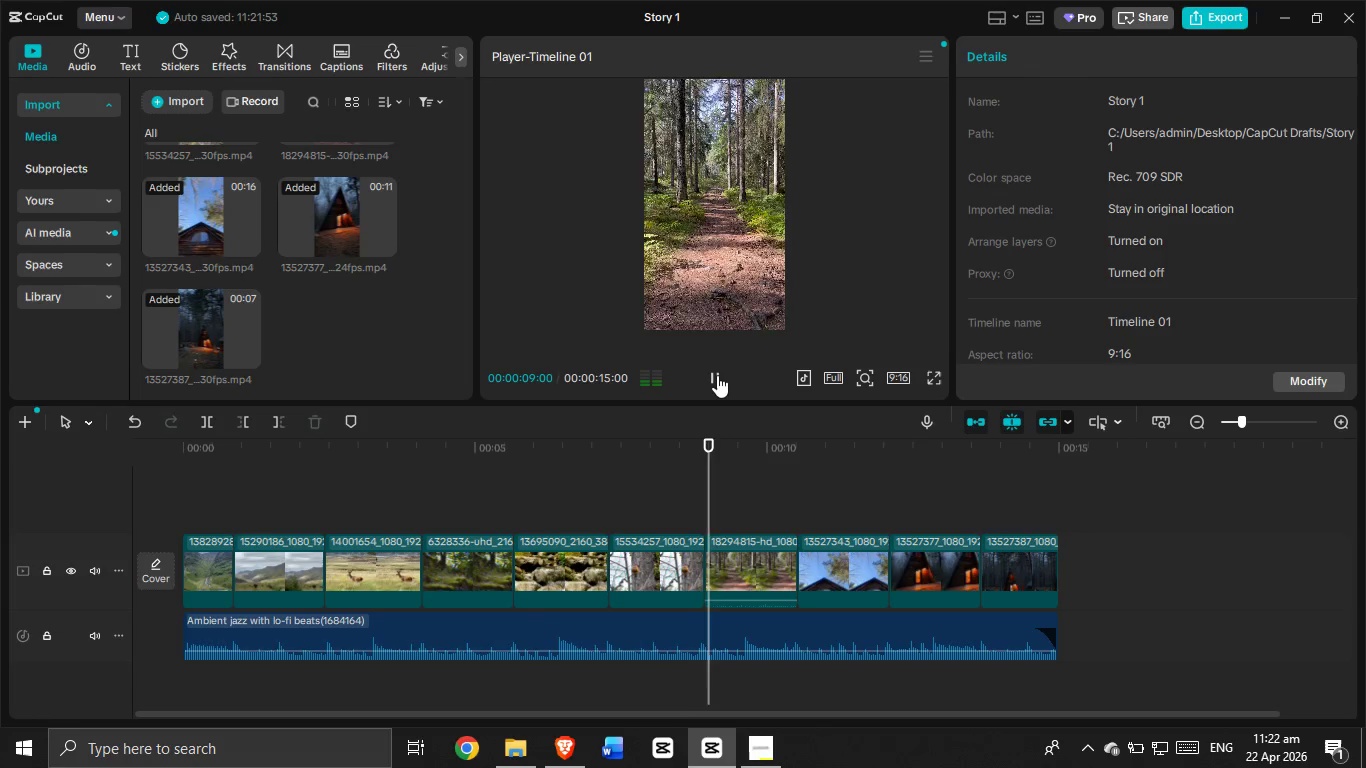 
wait(14.23)
 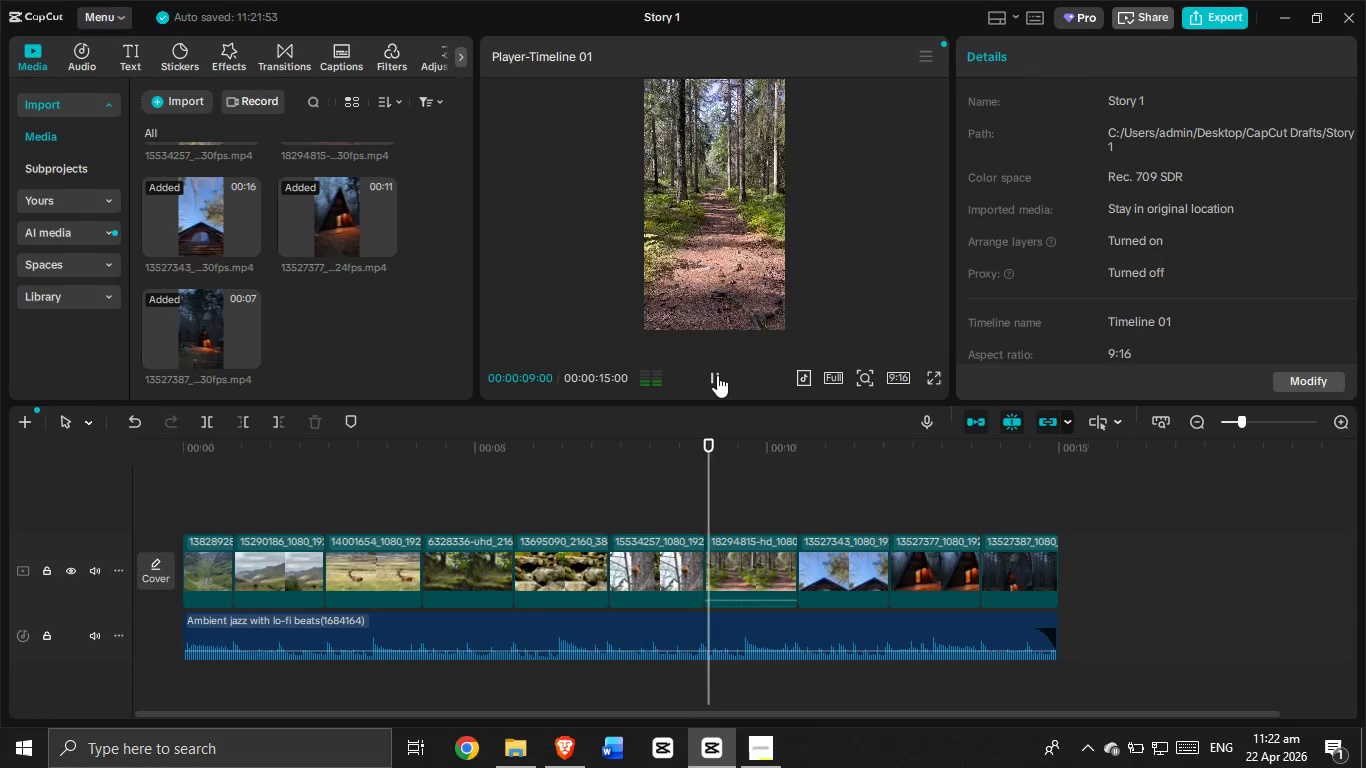 
left_click([718, 372])
 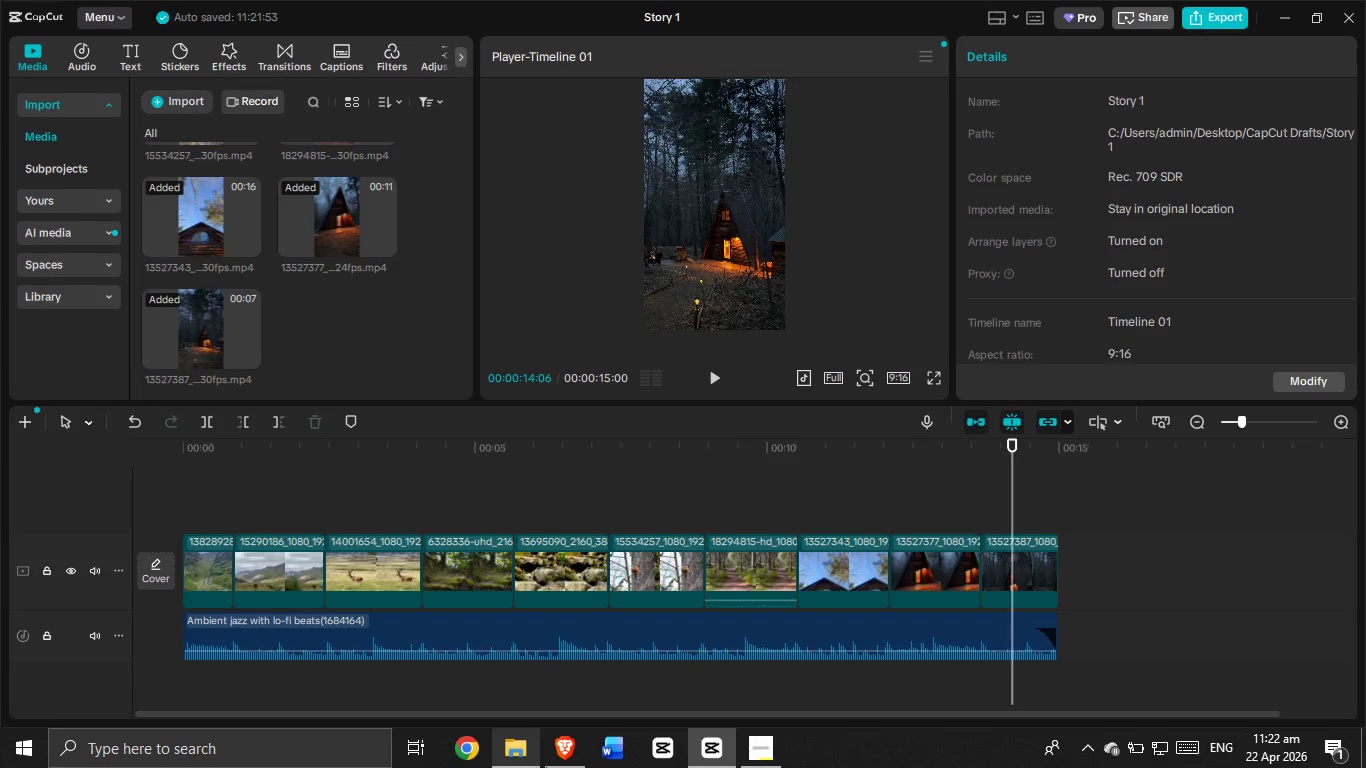 
left_click([550, 767])
 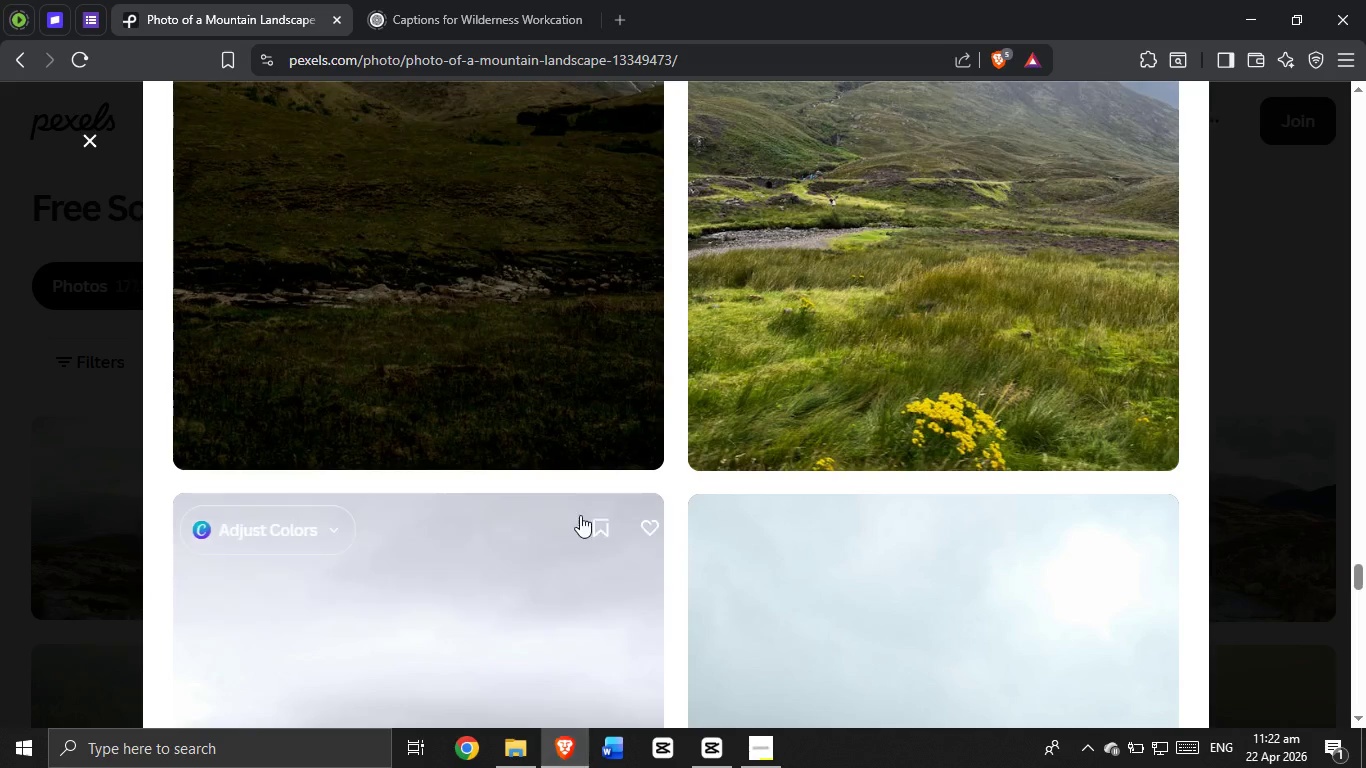 
scroll: coordinate [589, 533], scroll_direction: down, amount: 11.0
 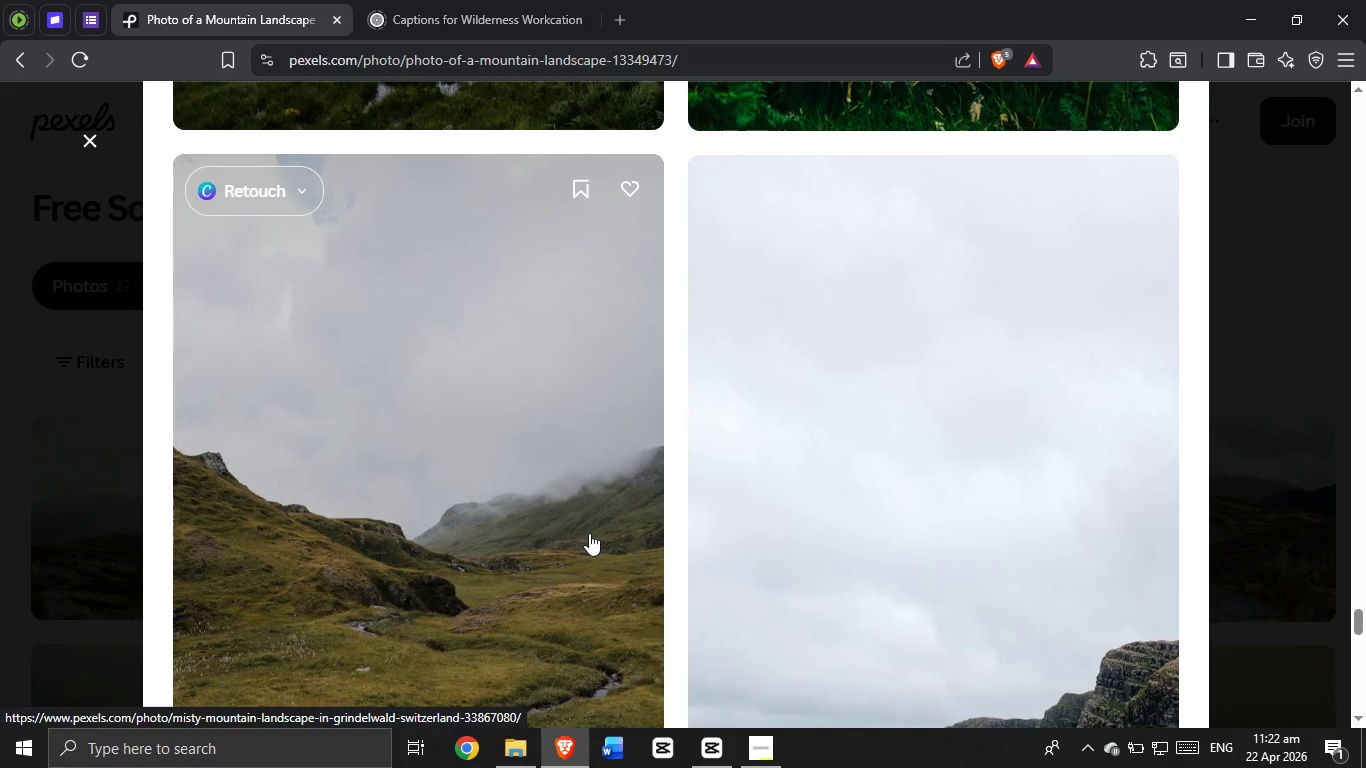 
wait(8.02)
 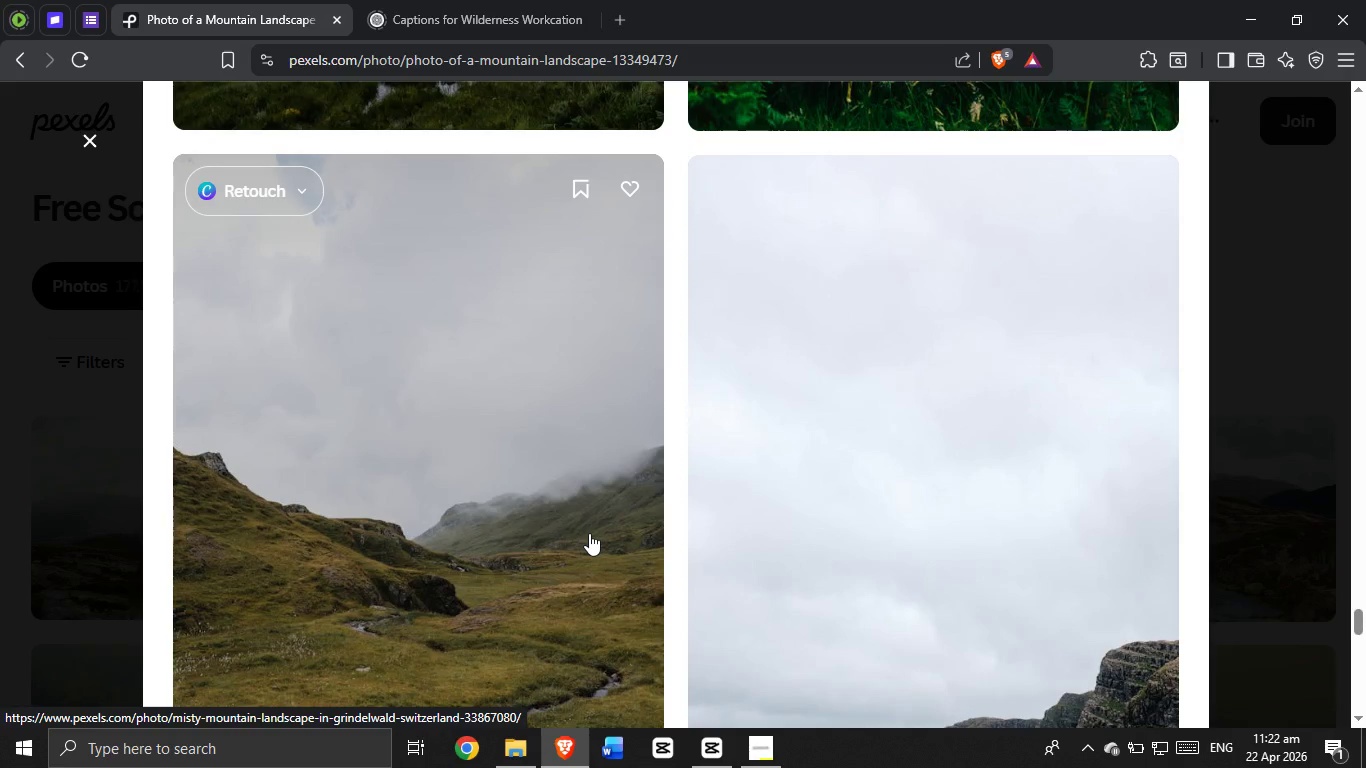 
scroll: coordinate [525, 538], scroll_direction: down, amount: 21.0
 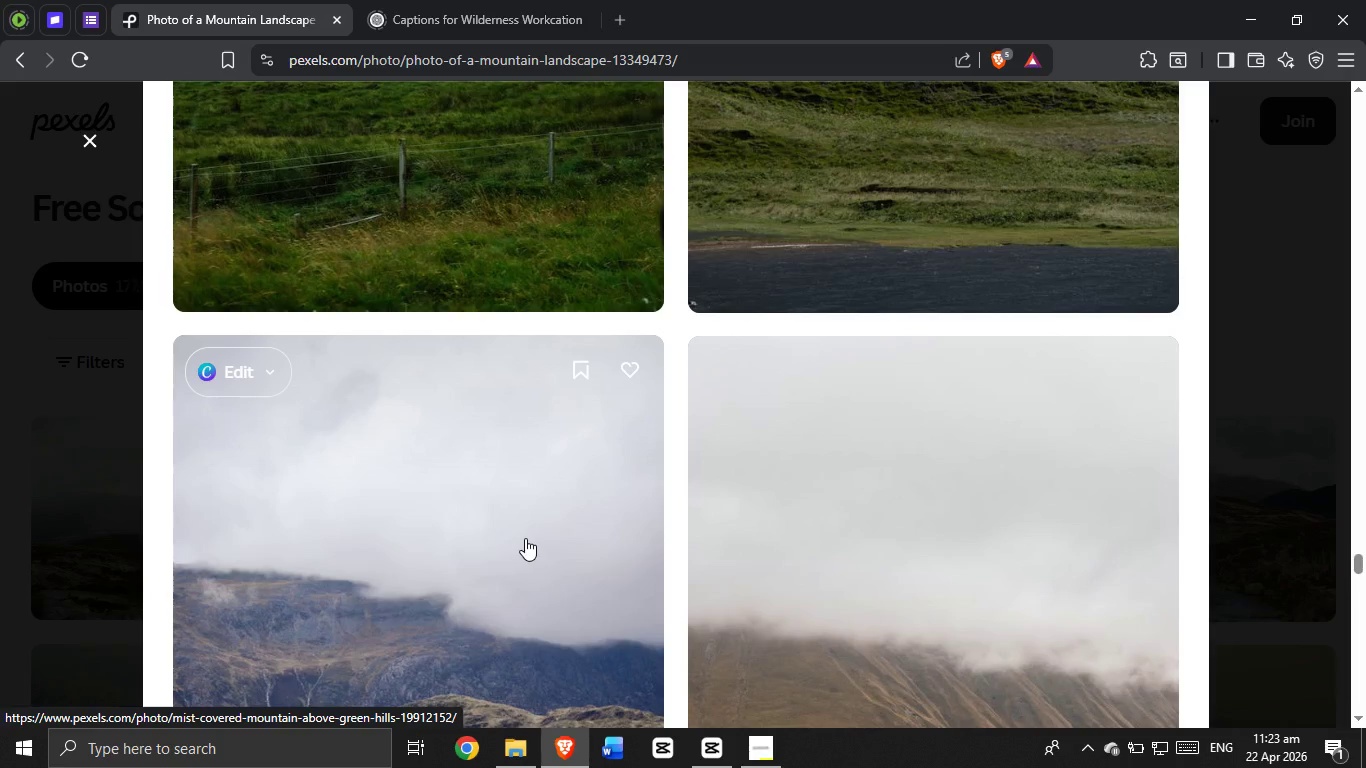 
wait(7.34)
 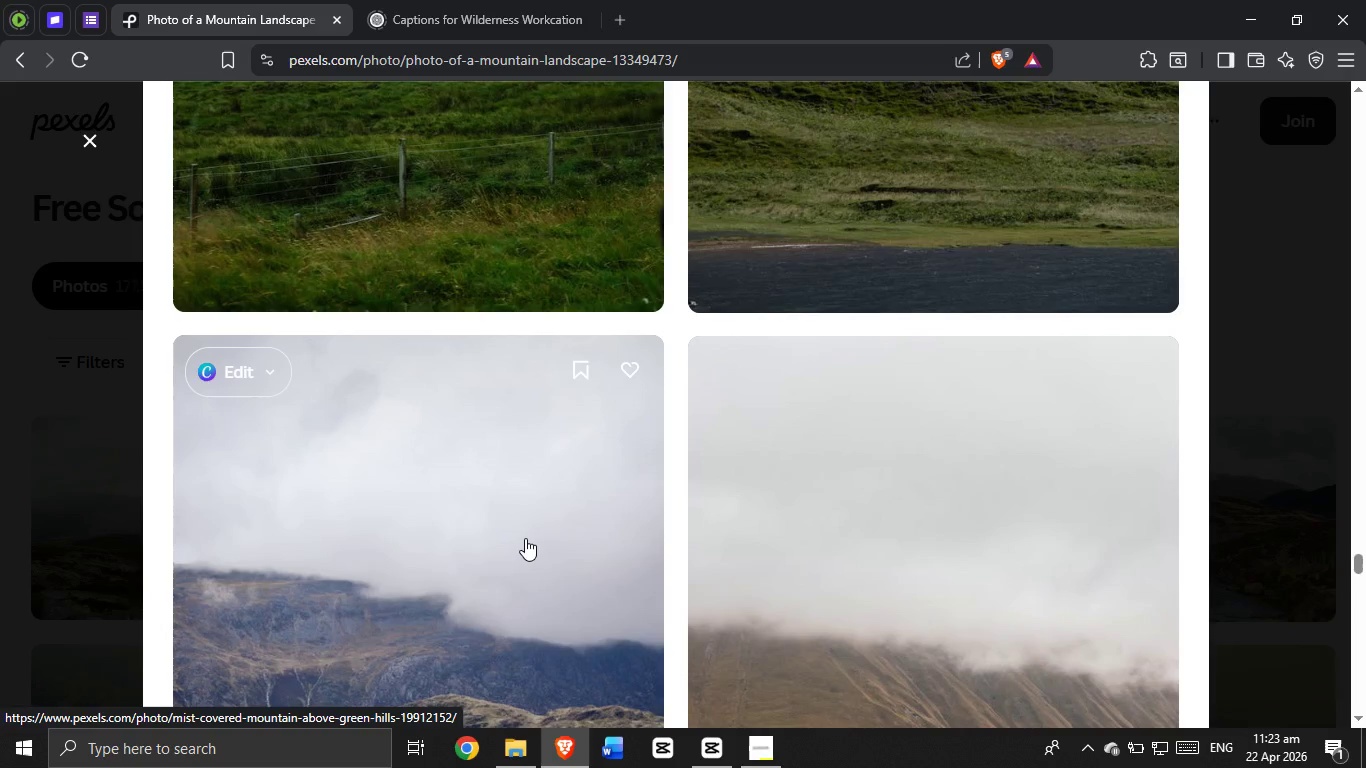 
scroll: coordinate [633, 613], scroll_direction: down, amount: 12.0
 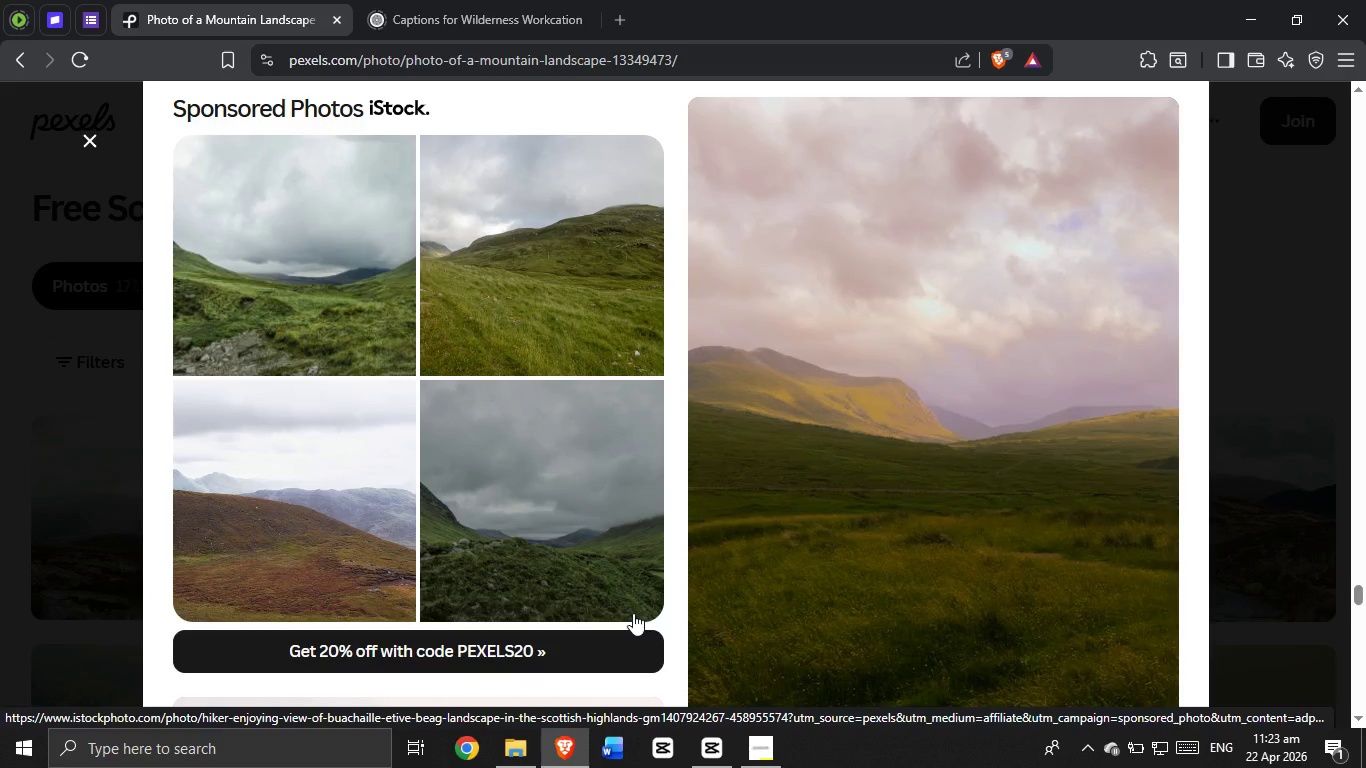 
wait(6.14)
 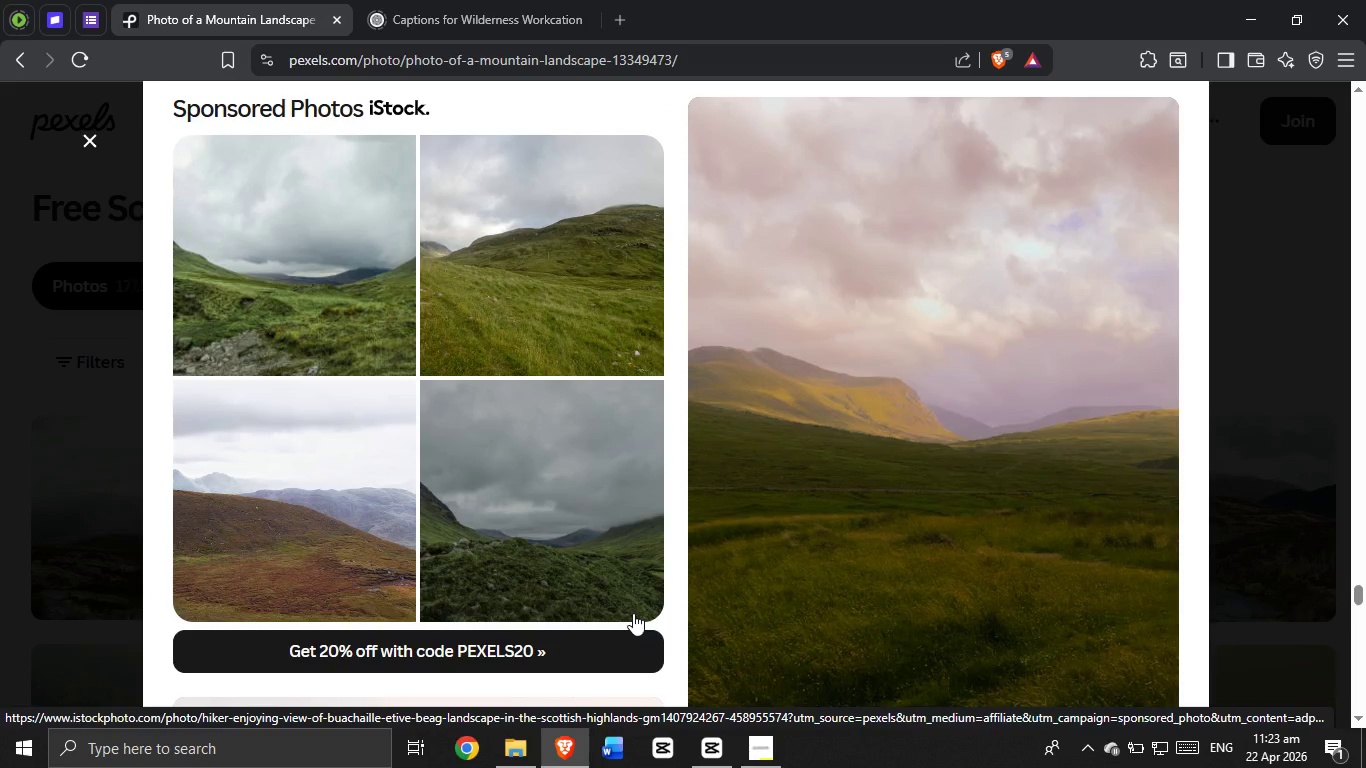 
scroll: coordinate [674, 553], scroll_direction: down, amount: 15.0